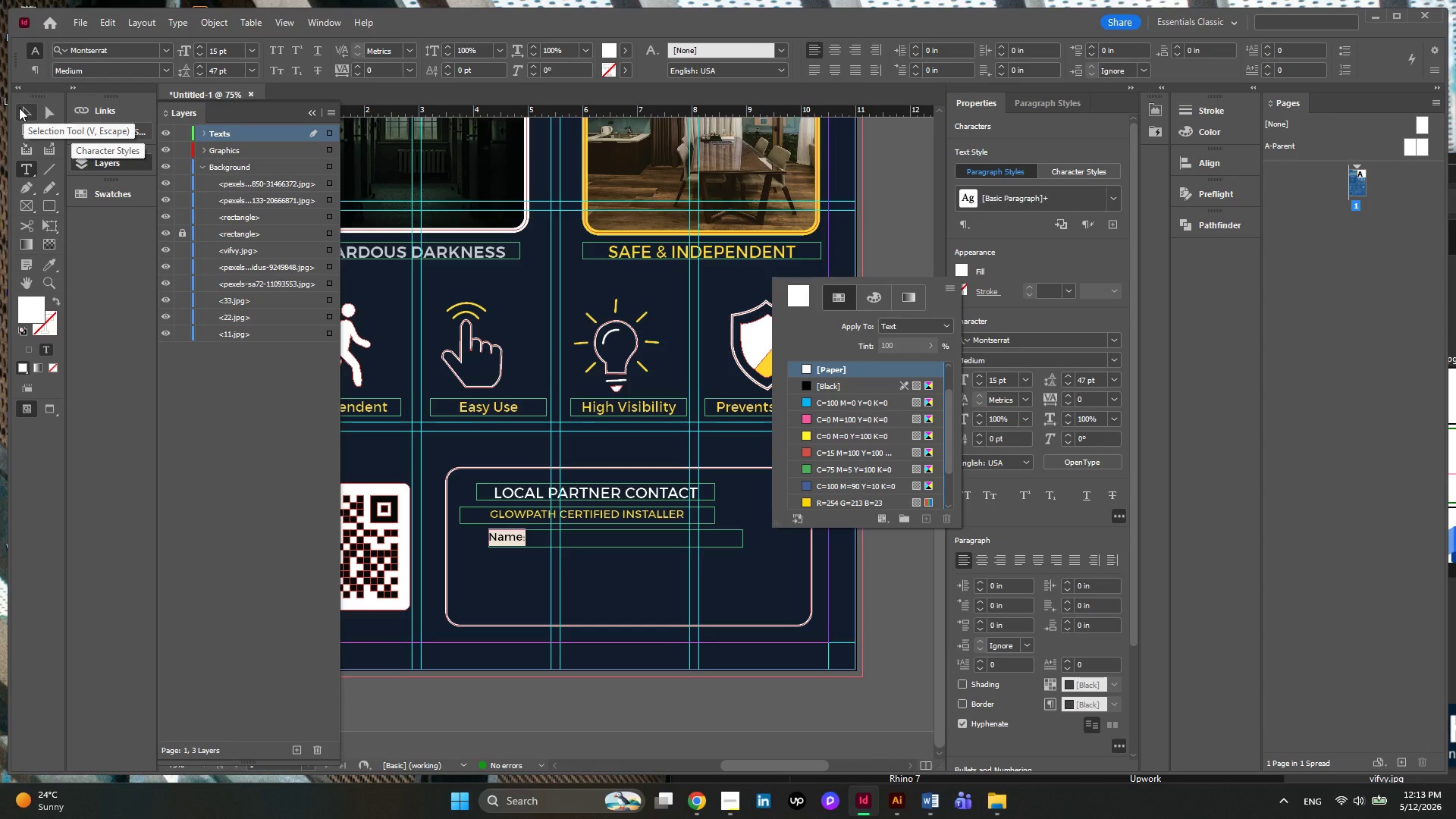 
wait(6.52)
 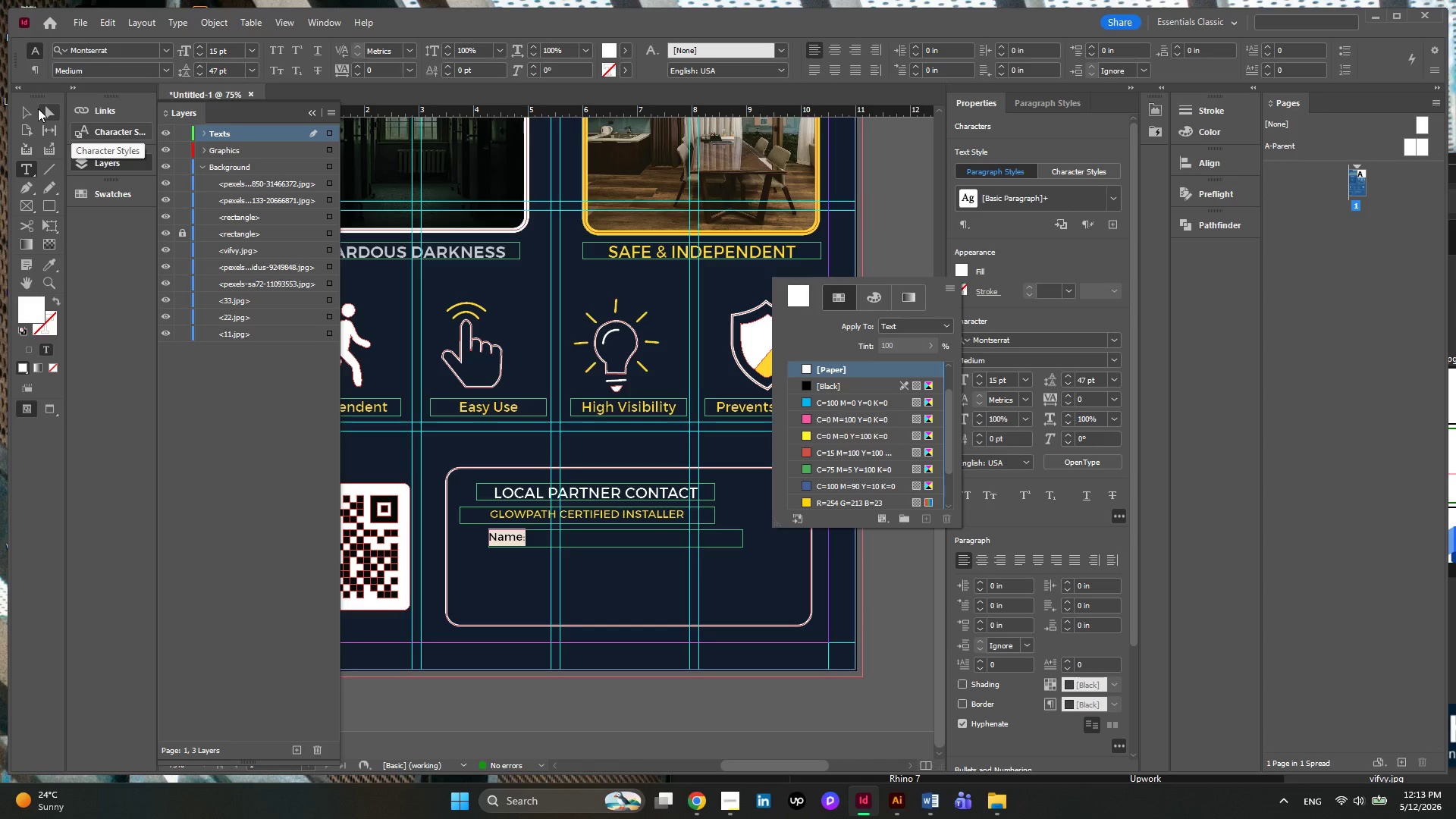 
left_click([19, 109])
 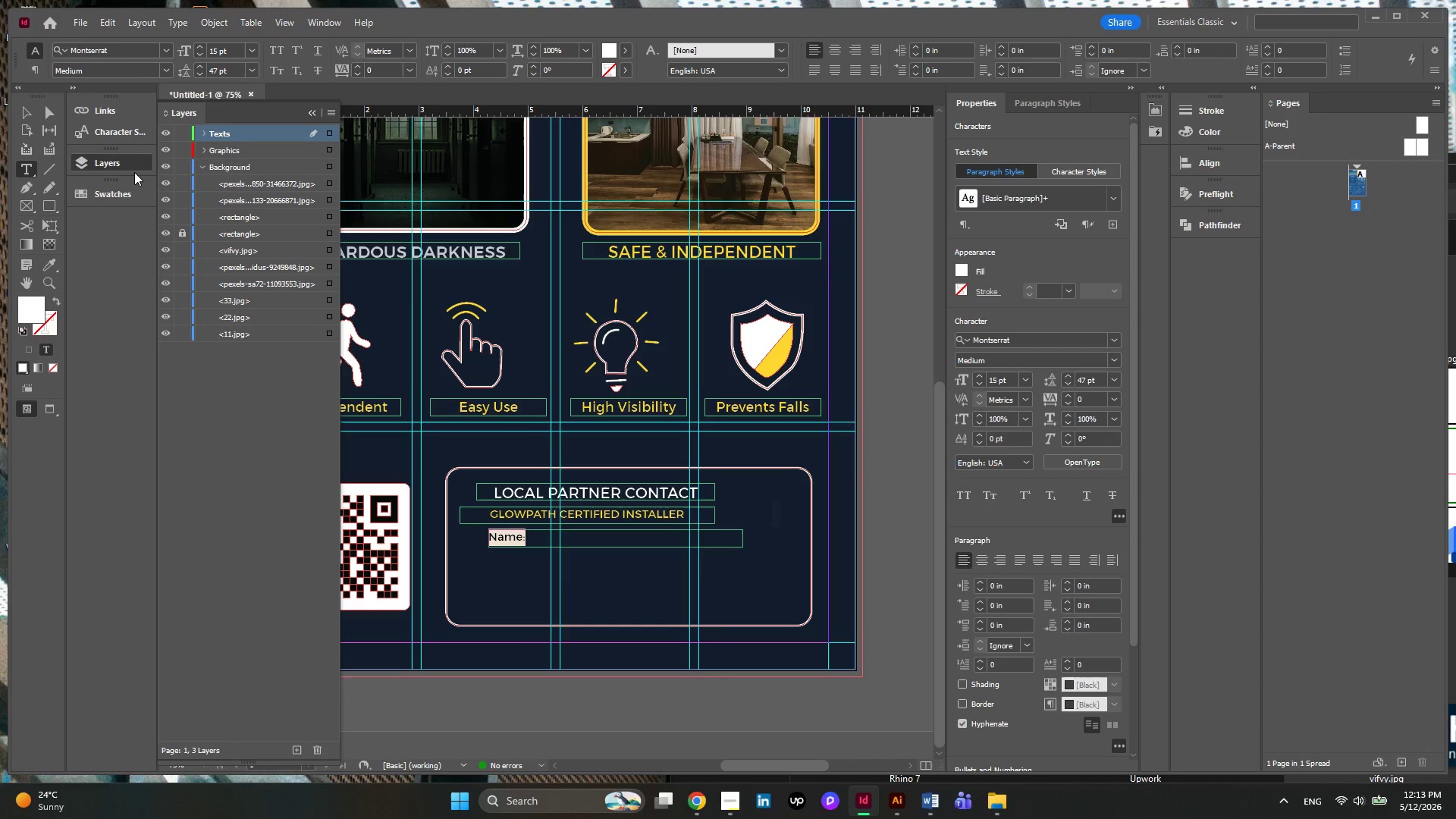 
wait(6.48)
 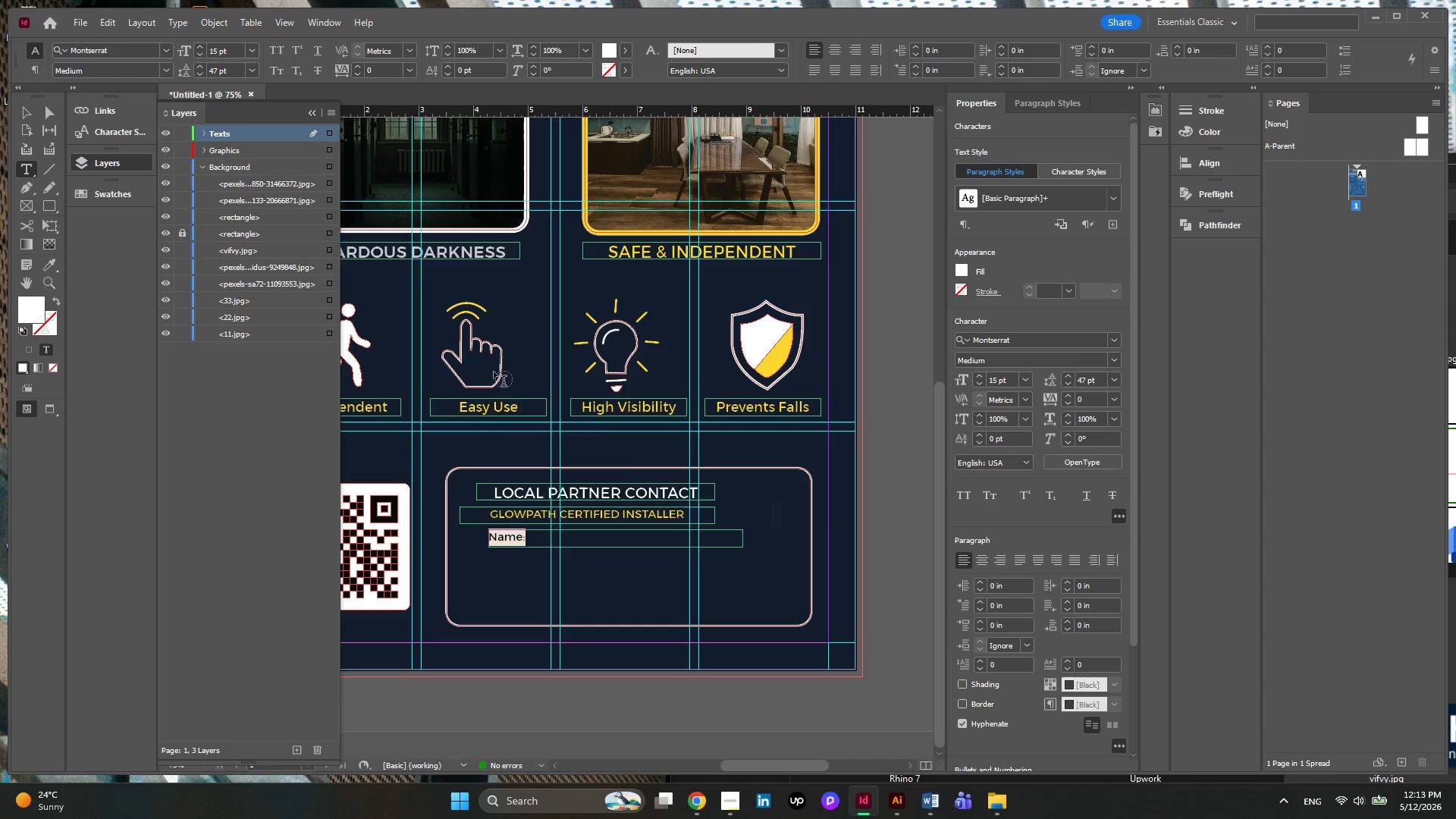 
left_click([30, 120])
 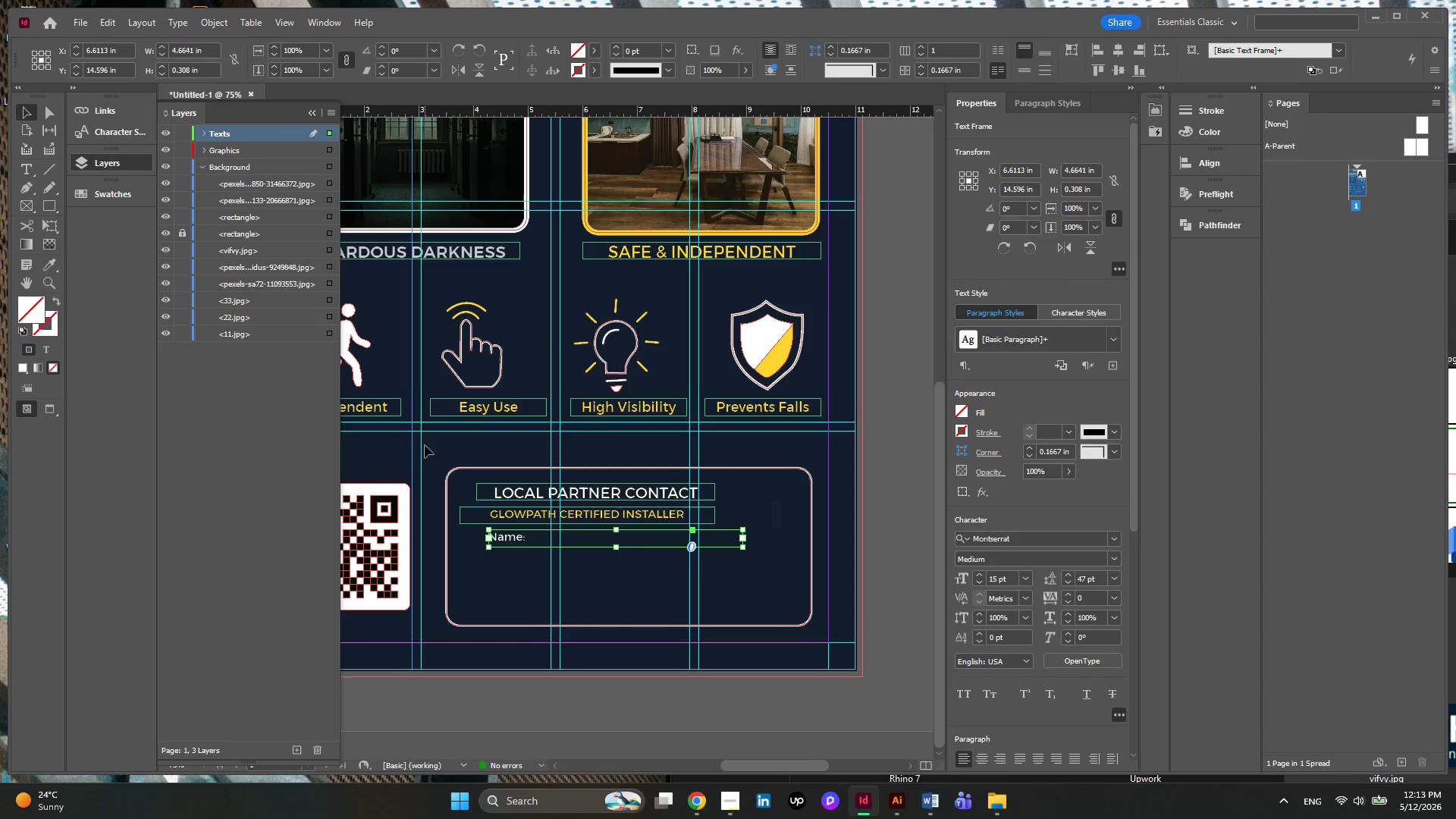 
wait(5.52)
 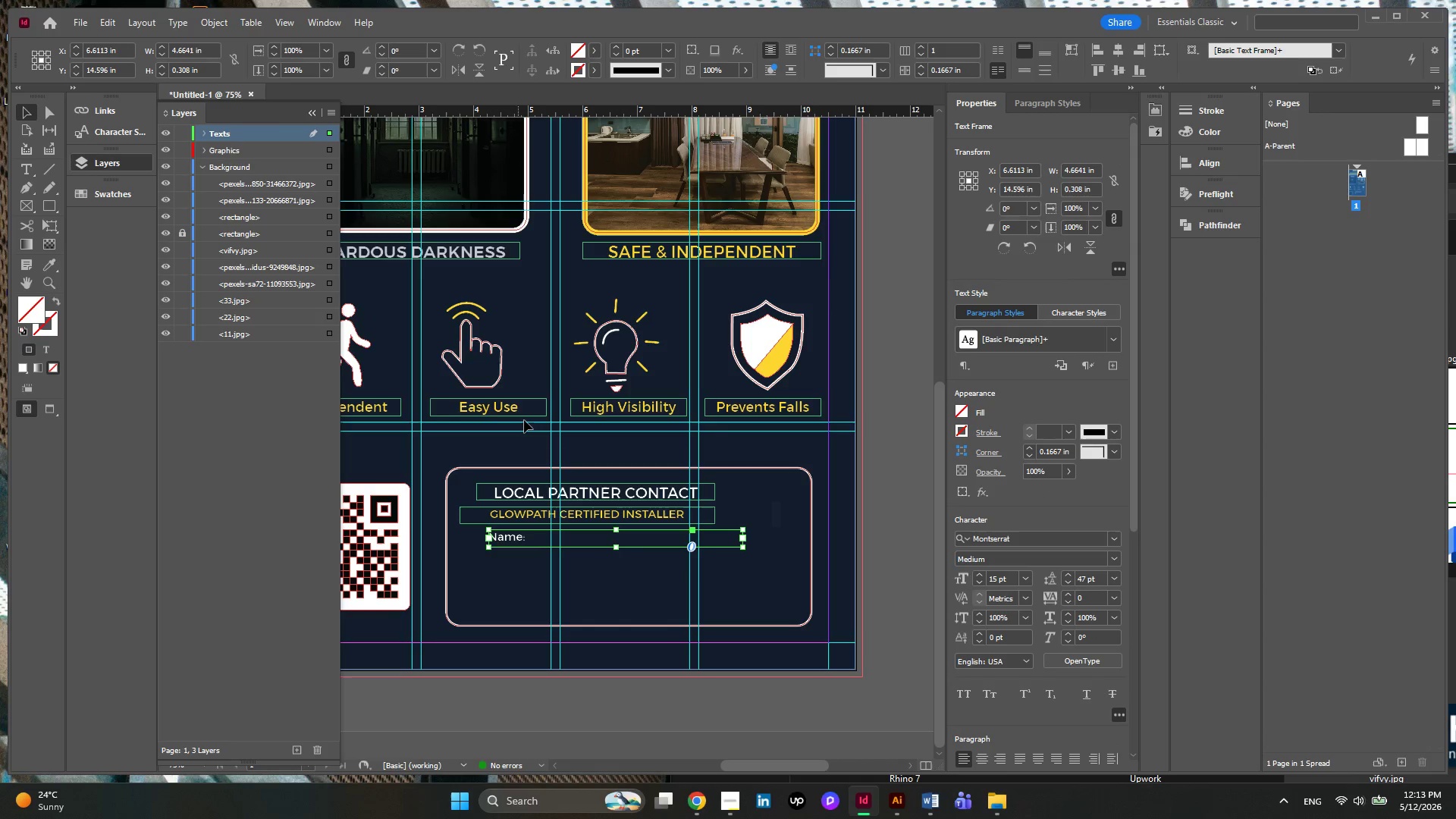 
left_click([23, 111])
 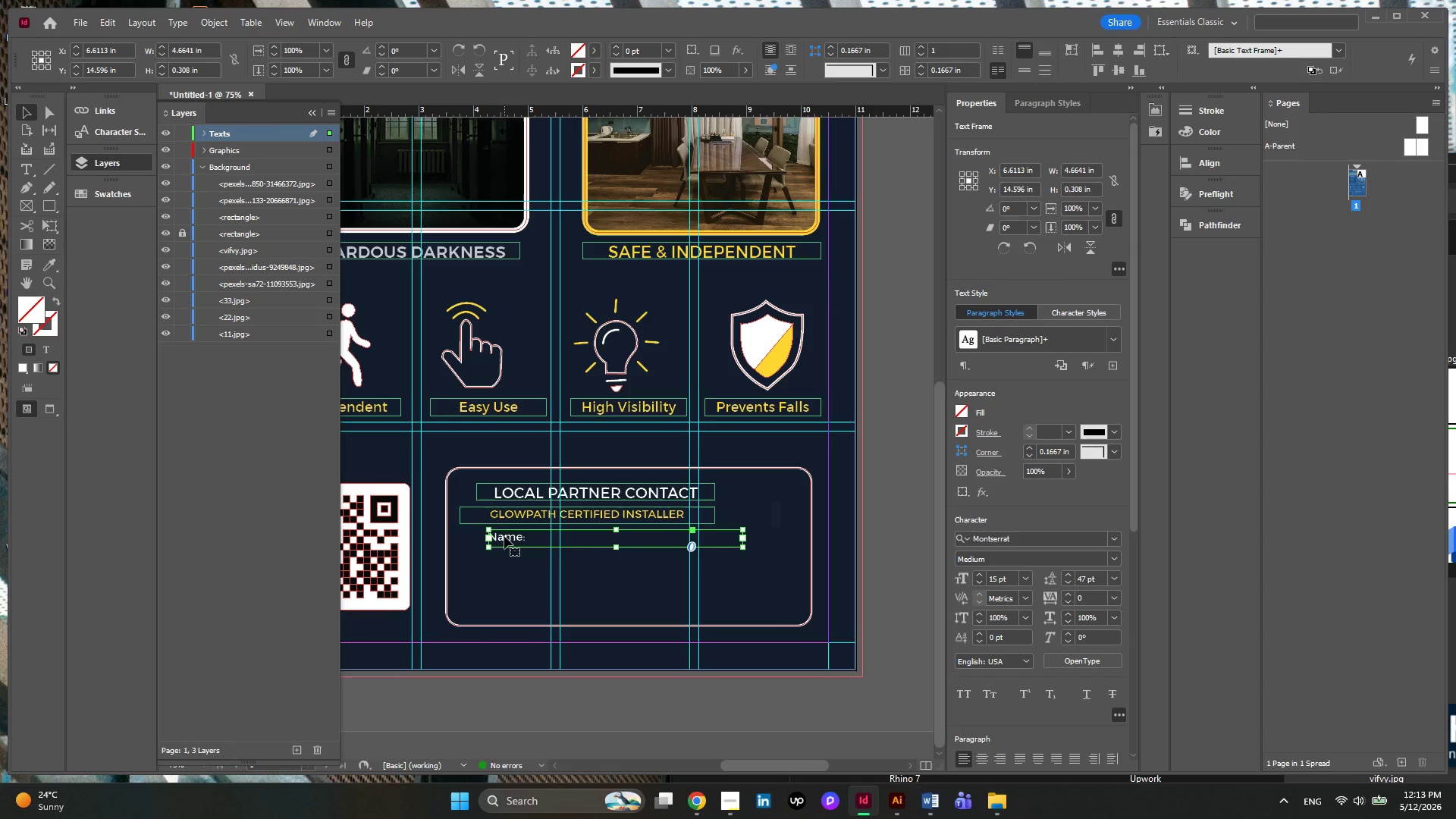 
hold_key(key=AltLeft, duration=1.66)
left_click_drag(start_coordinate=[504, 536], to_coordinate=[506, 561])
 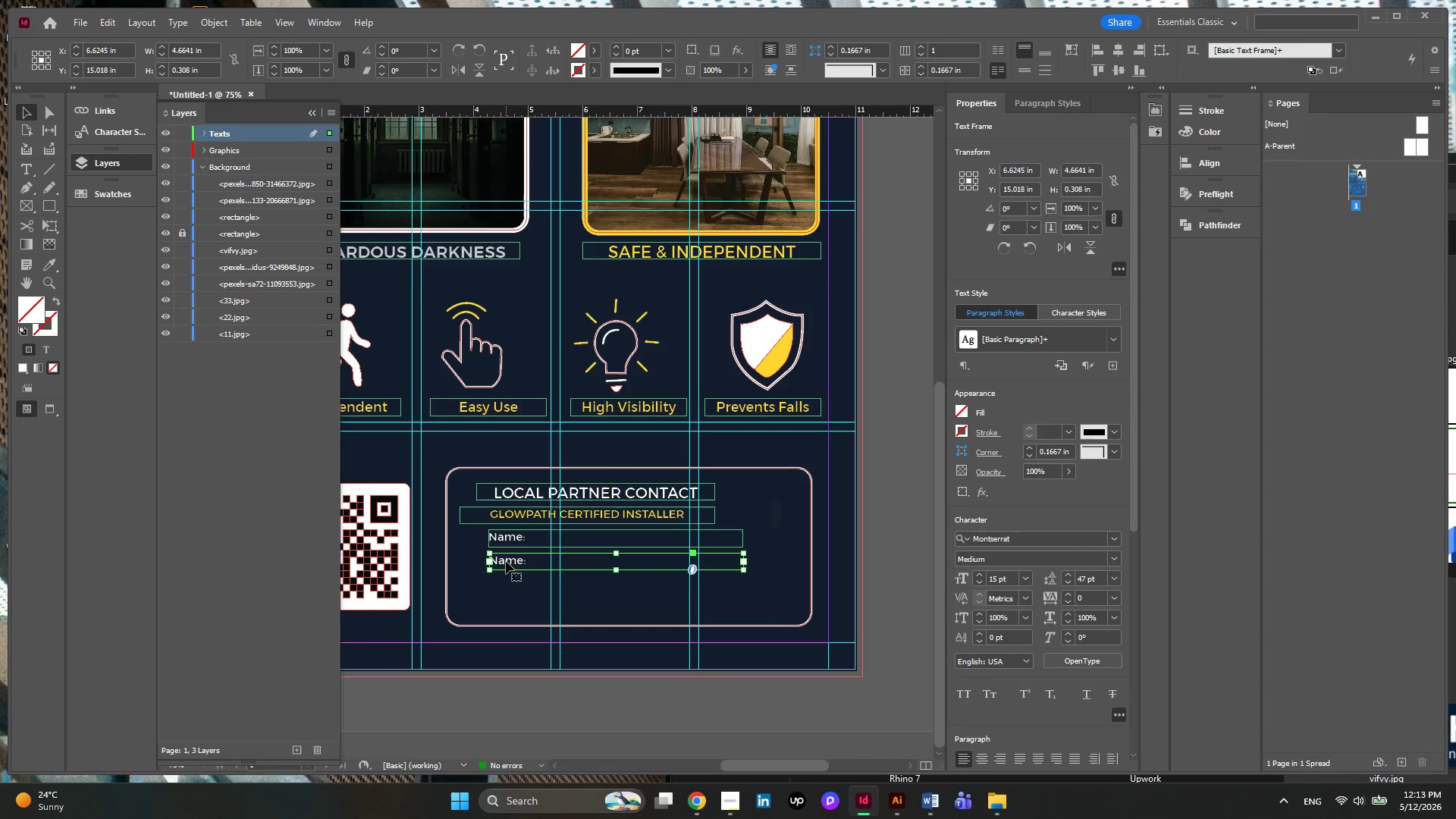 
hold_key(key=AltLeft, duration=2.0)
left_click_drag(start_coordinate=[506, 561], to_coordinate=[509, 590])
 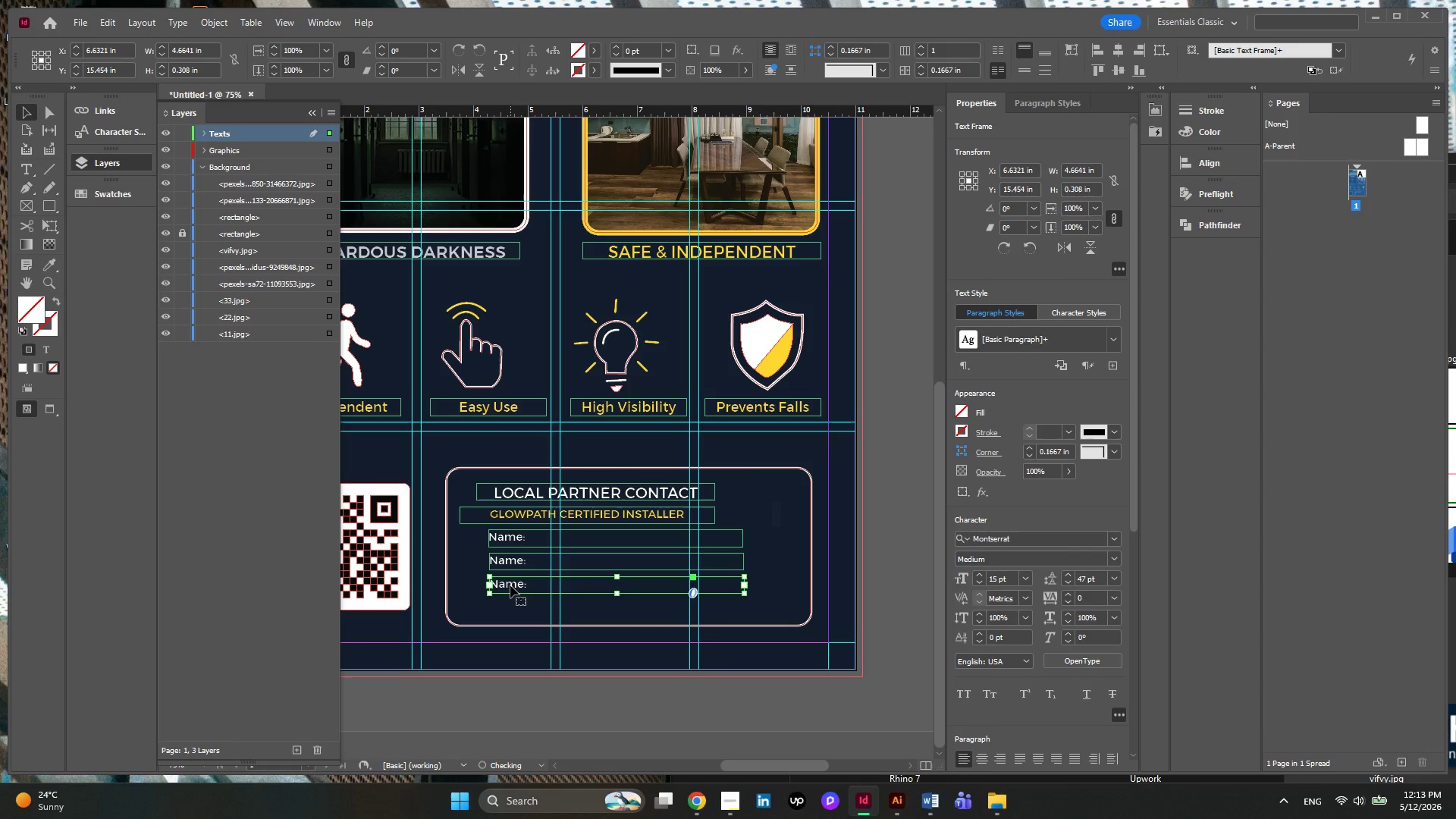 
double_click([510, 561])
 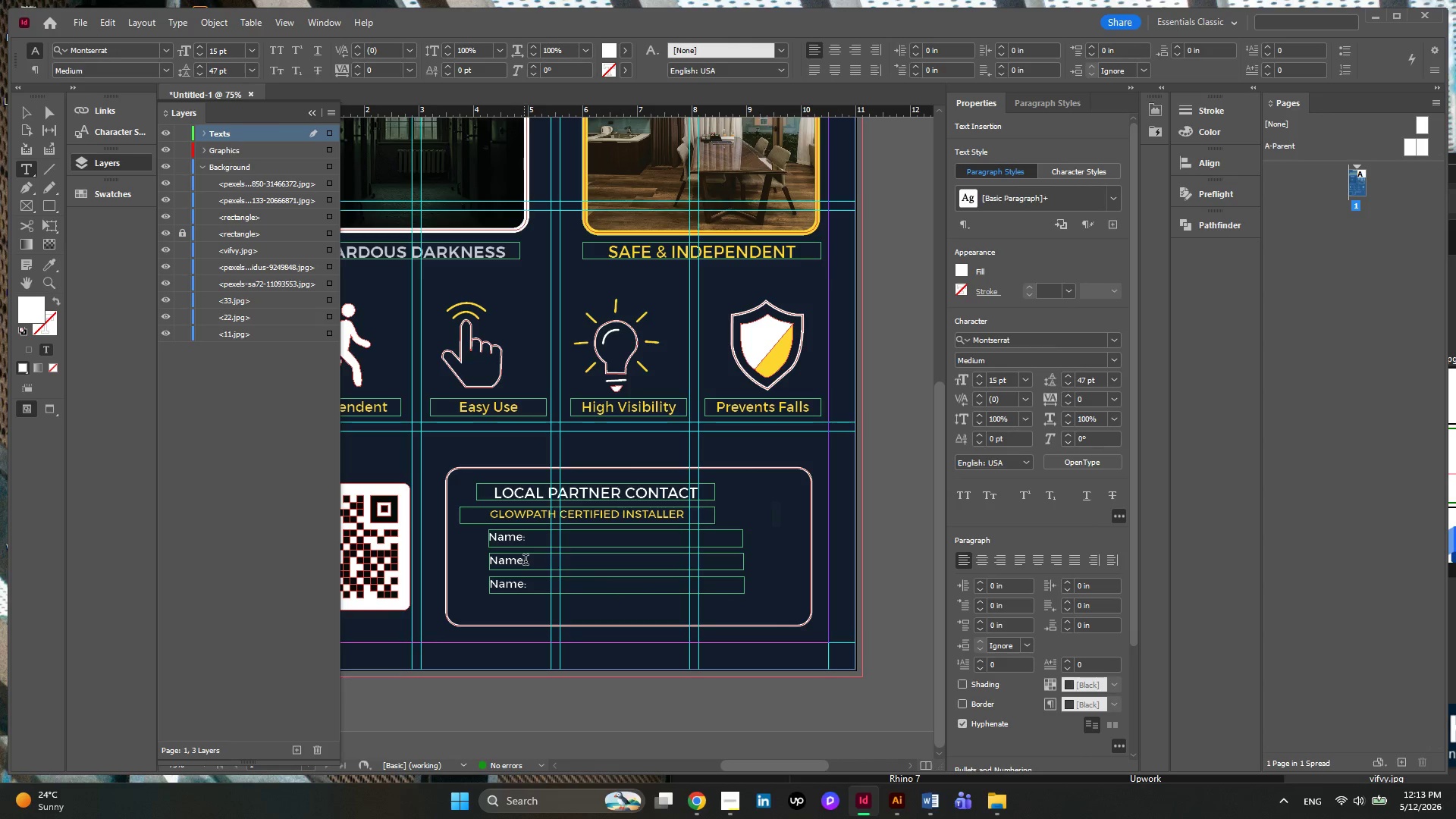 
left_click_drag(start_coordinate=[528, 562], to_coordinate=[482, 563])
 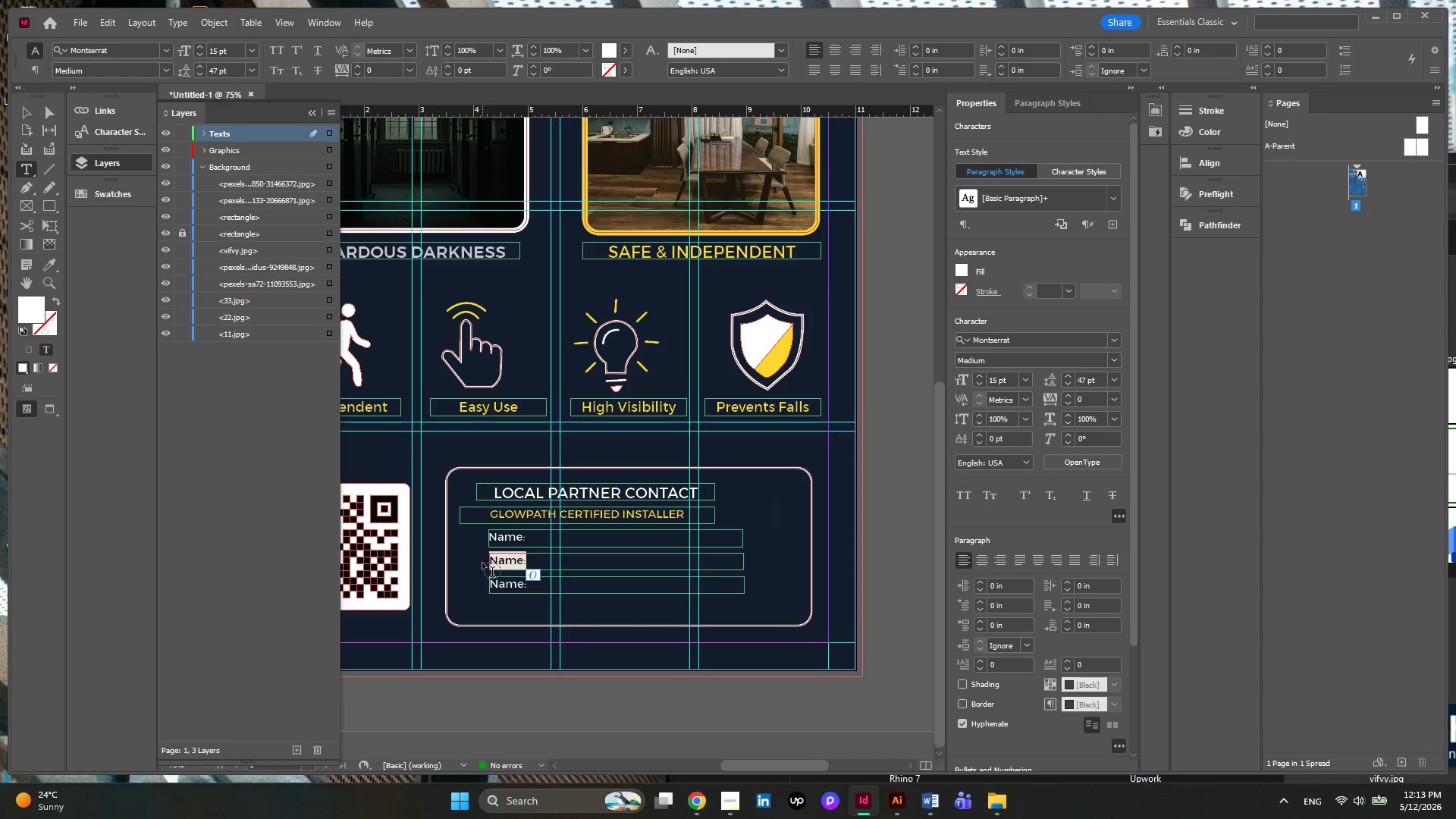 
type(Phone:)
 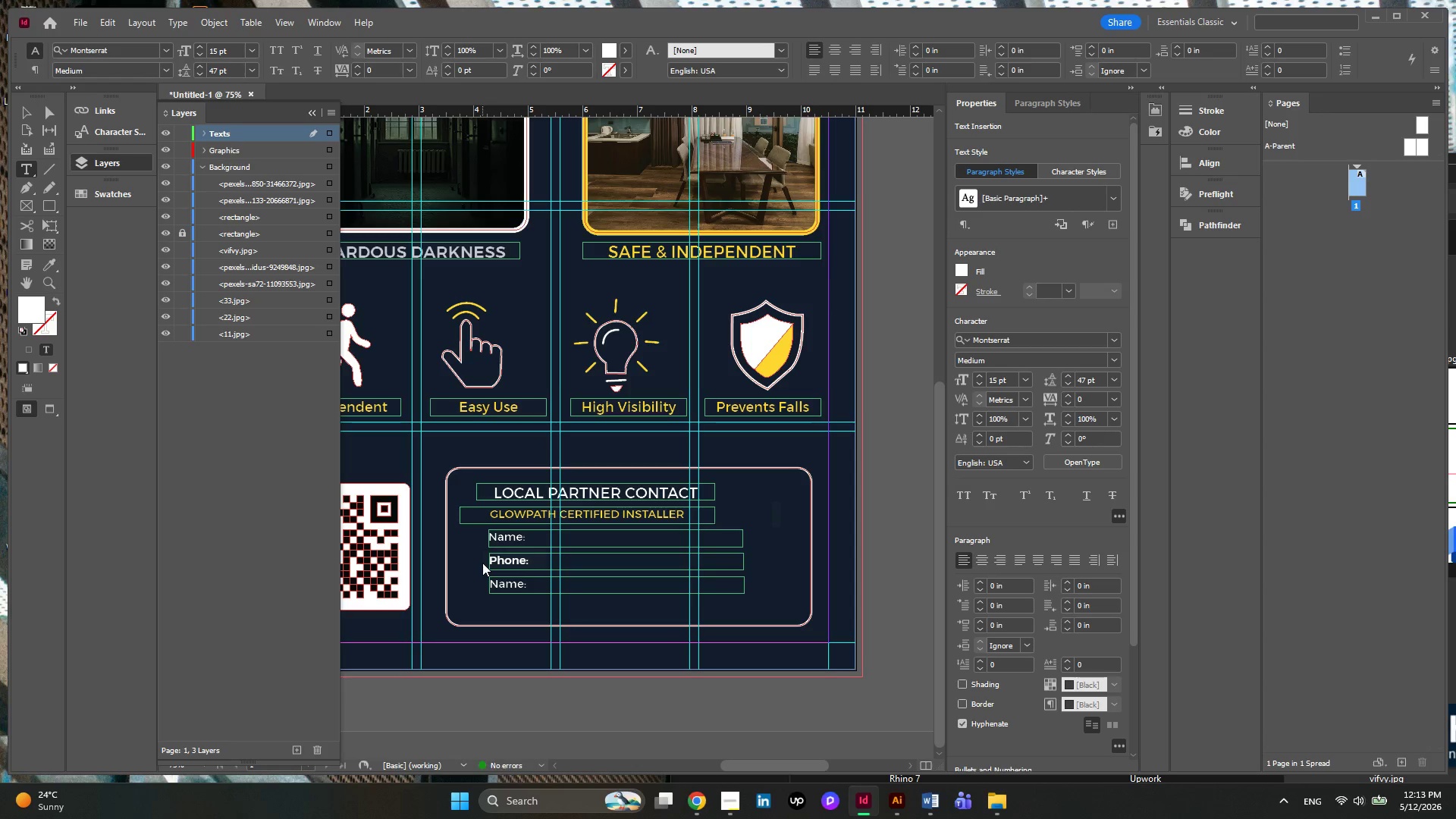 
left_click([532, 588])
 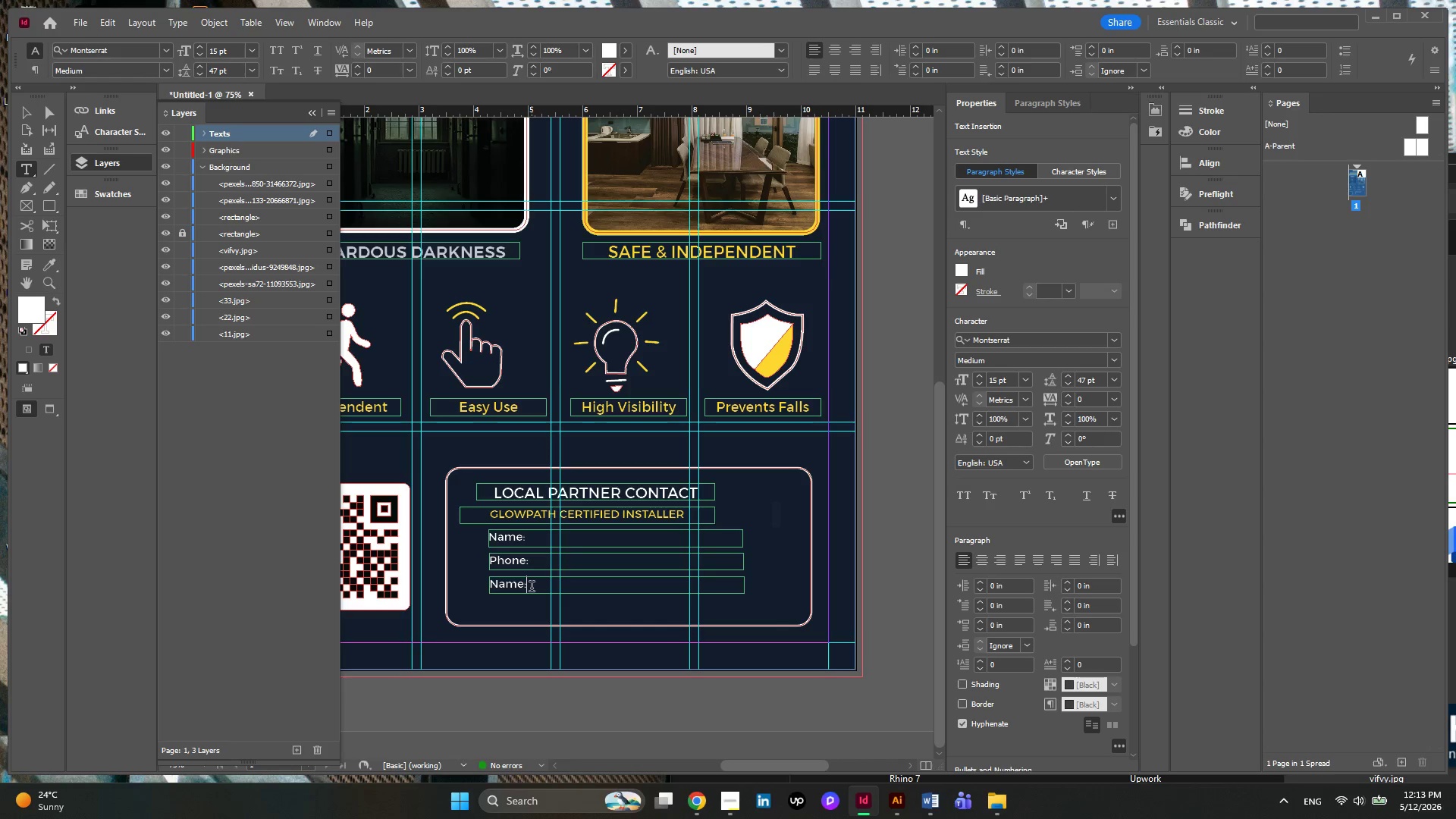 
key(Backspace)
key(Backspace)
key(Backspace)
key(Backspace)
key(Backspace)
type(Email:)
 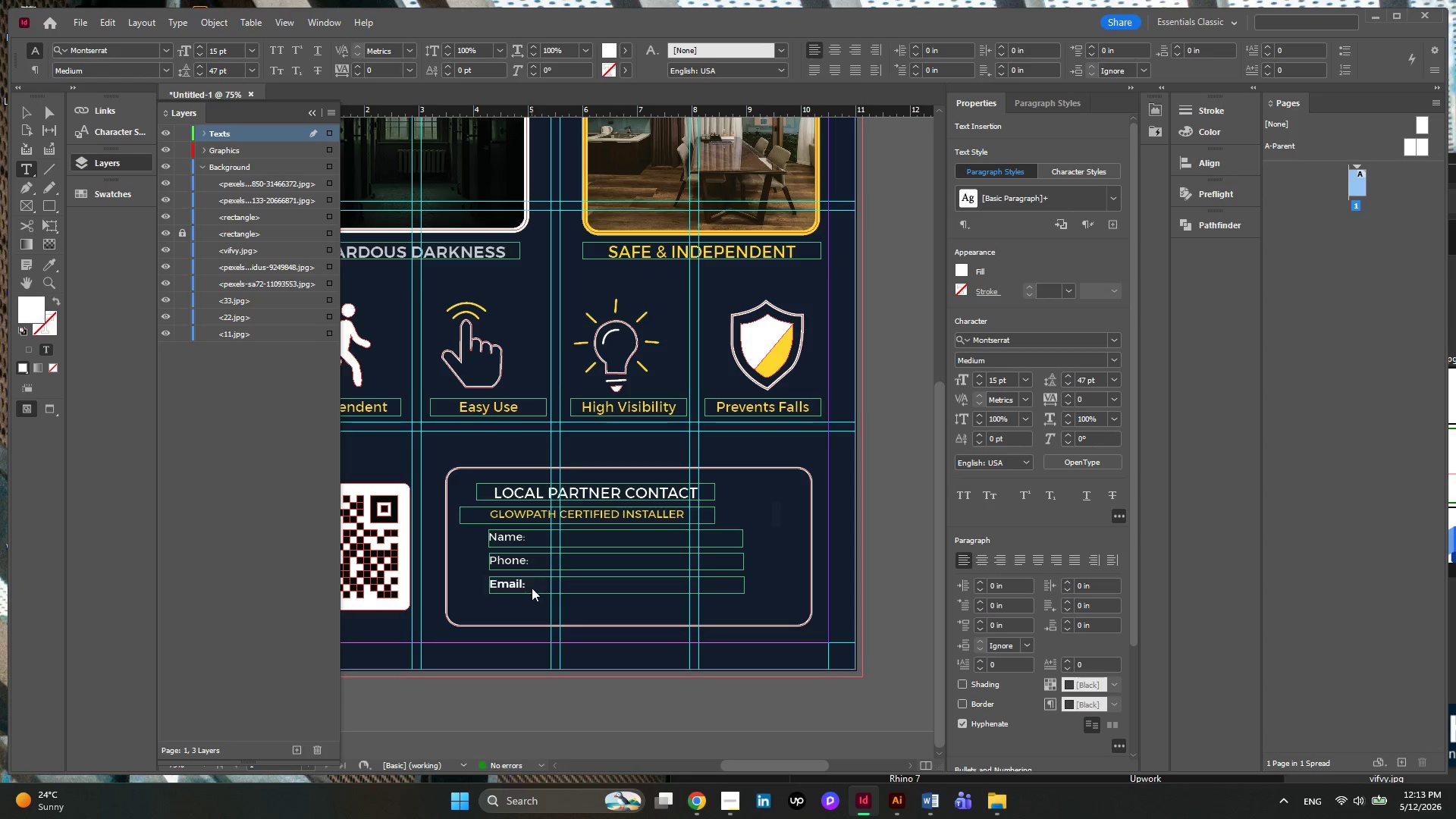 
left_click([528, 543])
 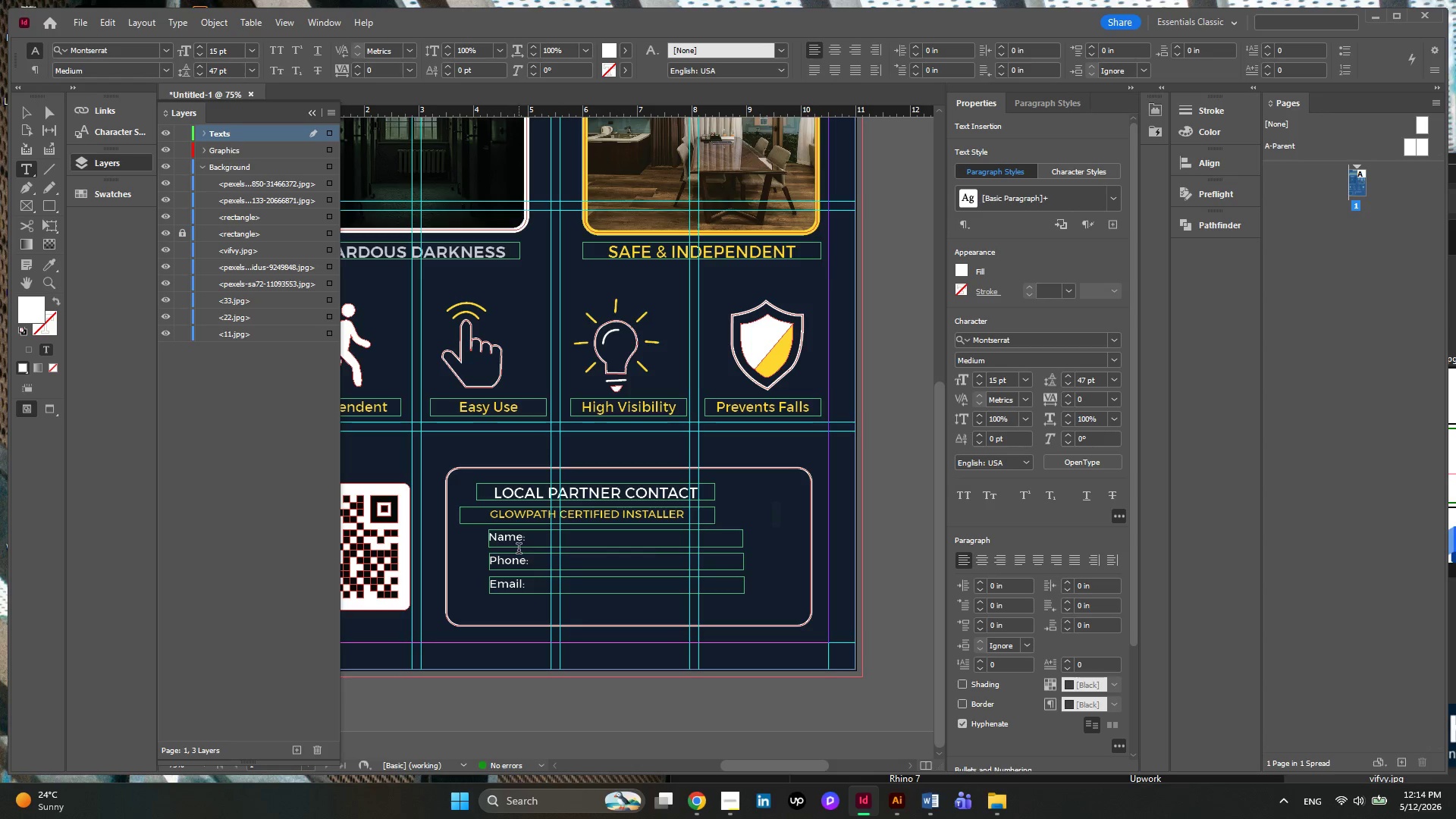 
wait(7.69)
 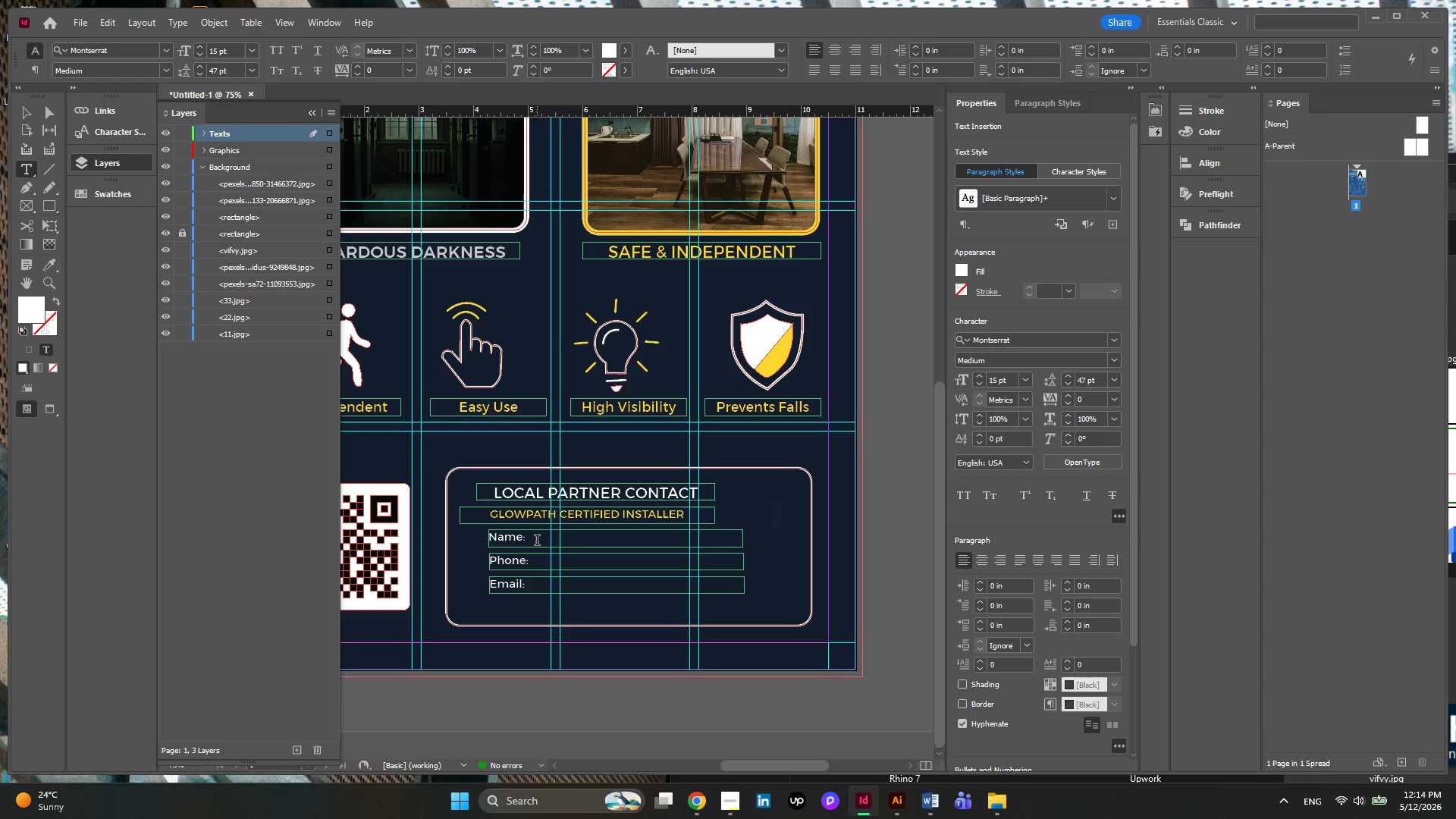 
scroll: coordinate [544, 544], scroll_direction: down, amount: 2.0
 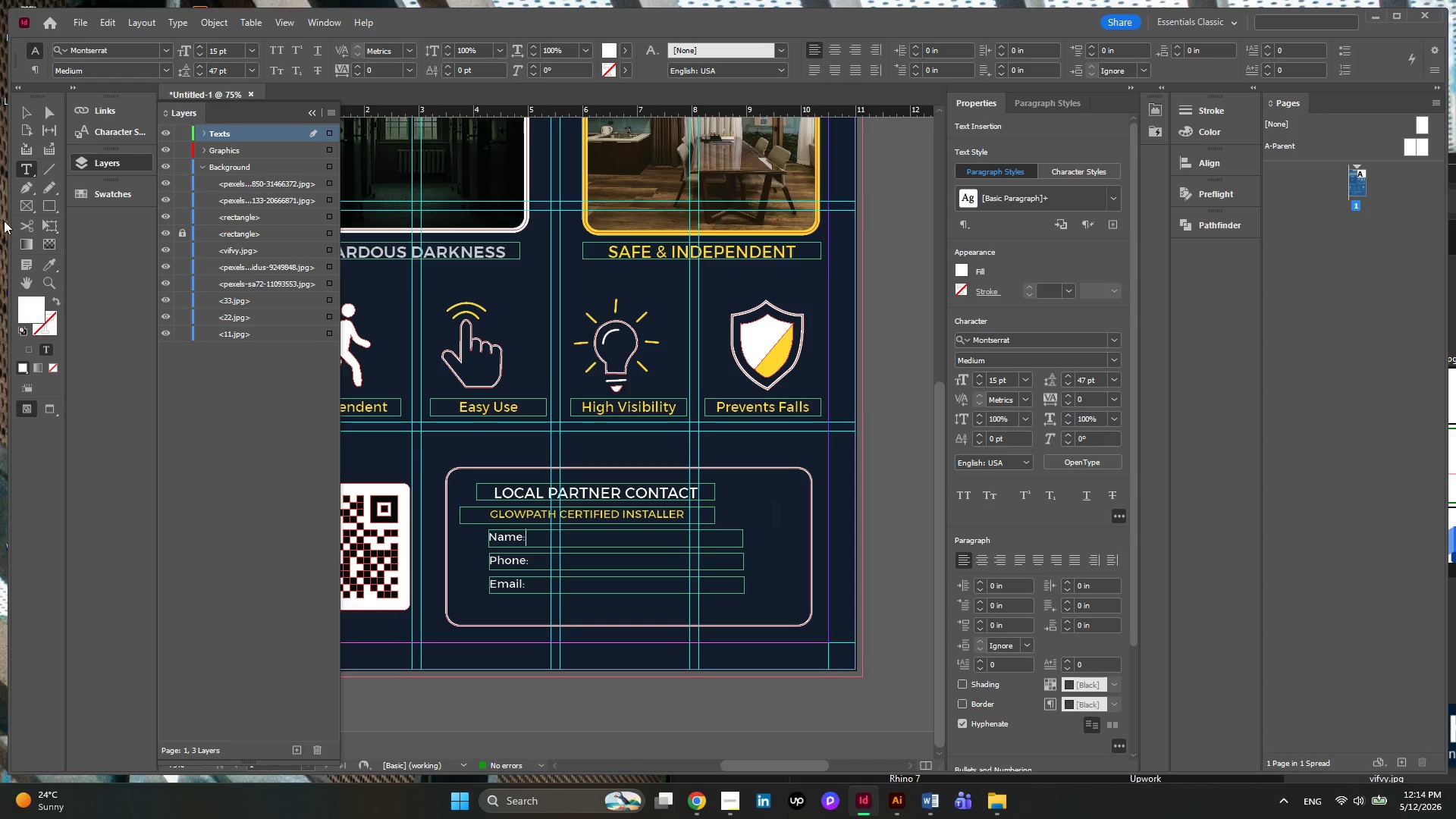 
left_click([28, 120])
 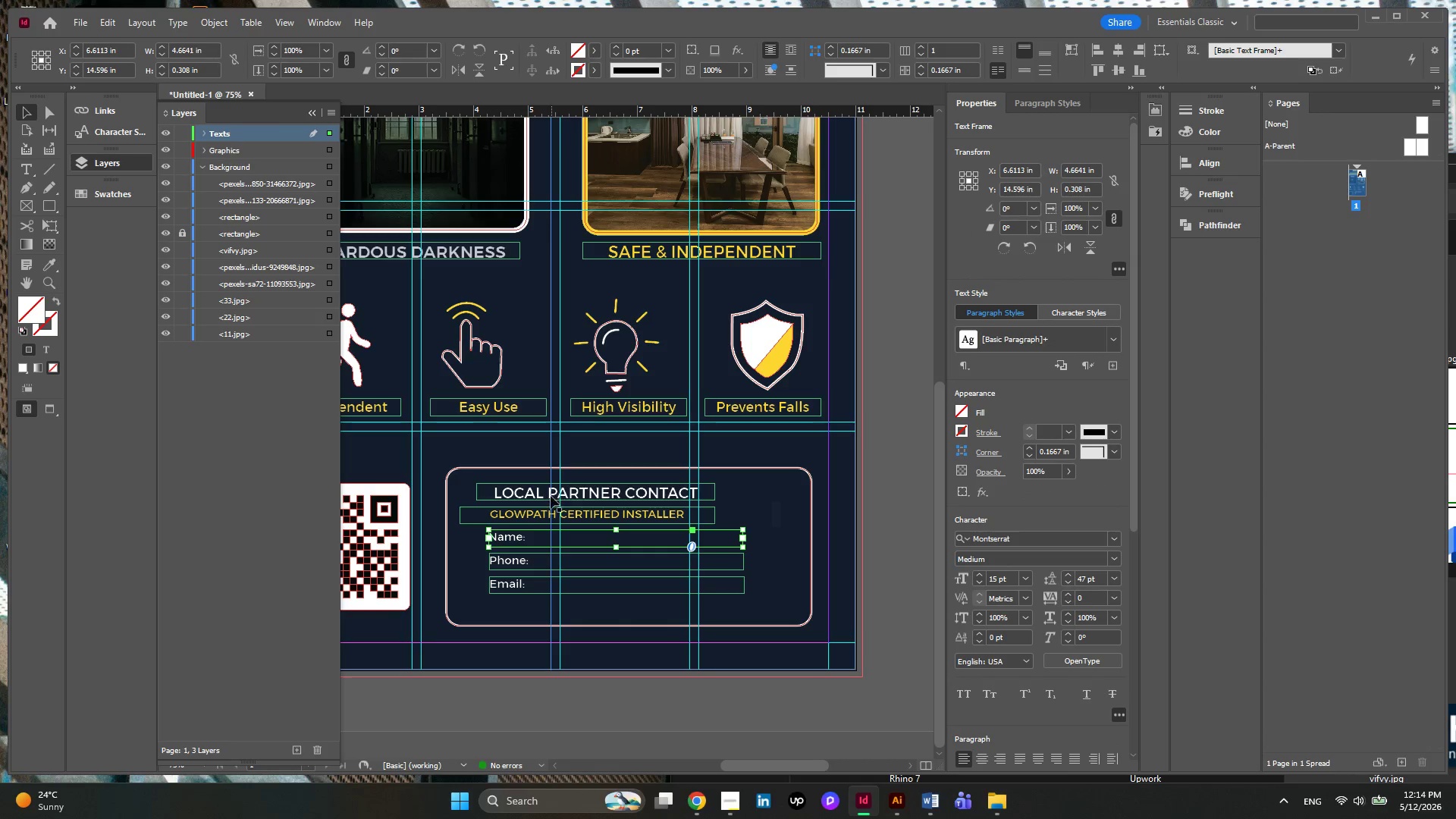 
left_click([516, 515])
 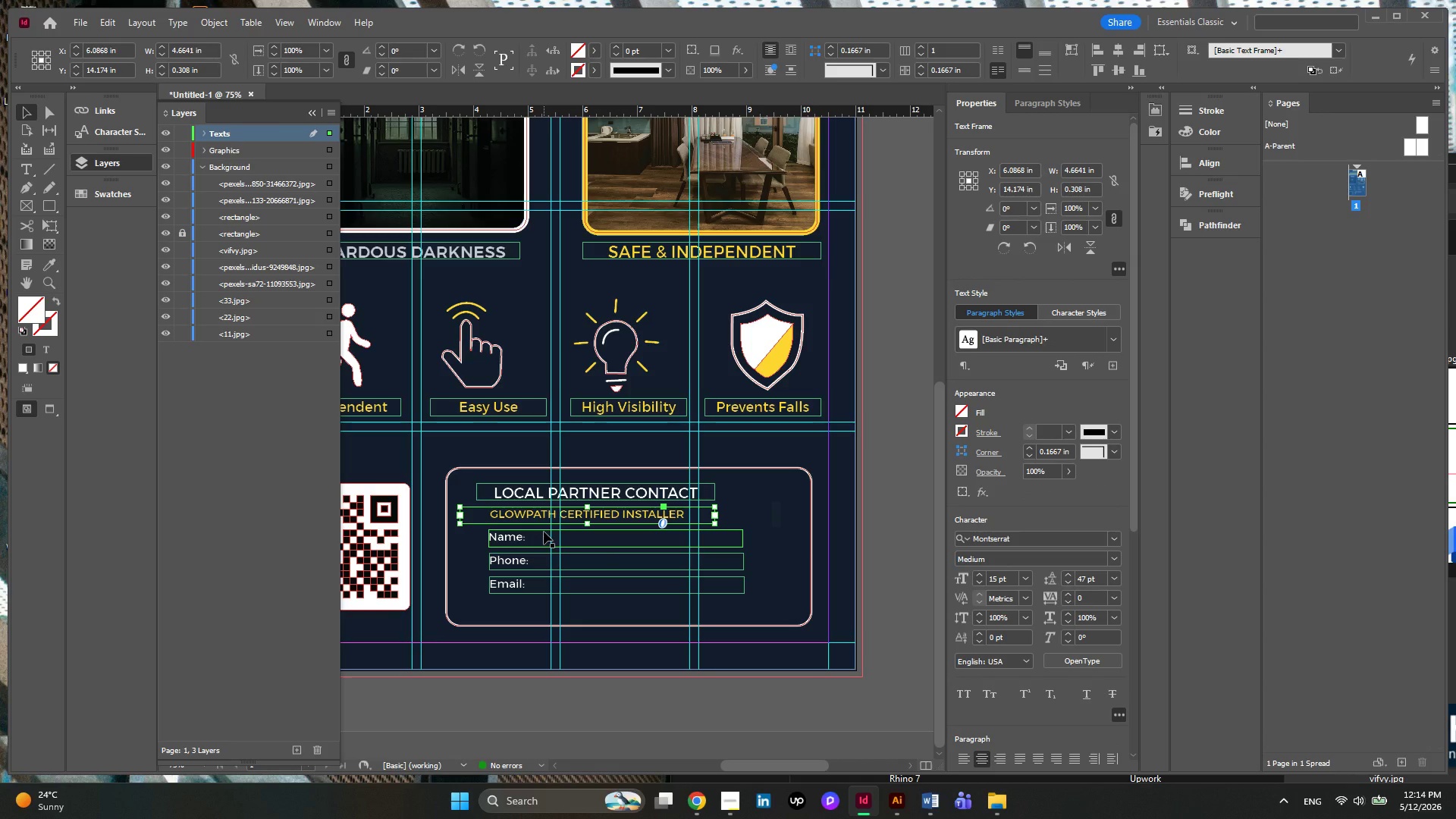 
wait(11.55)
 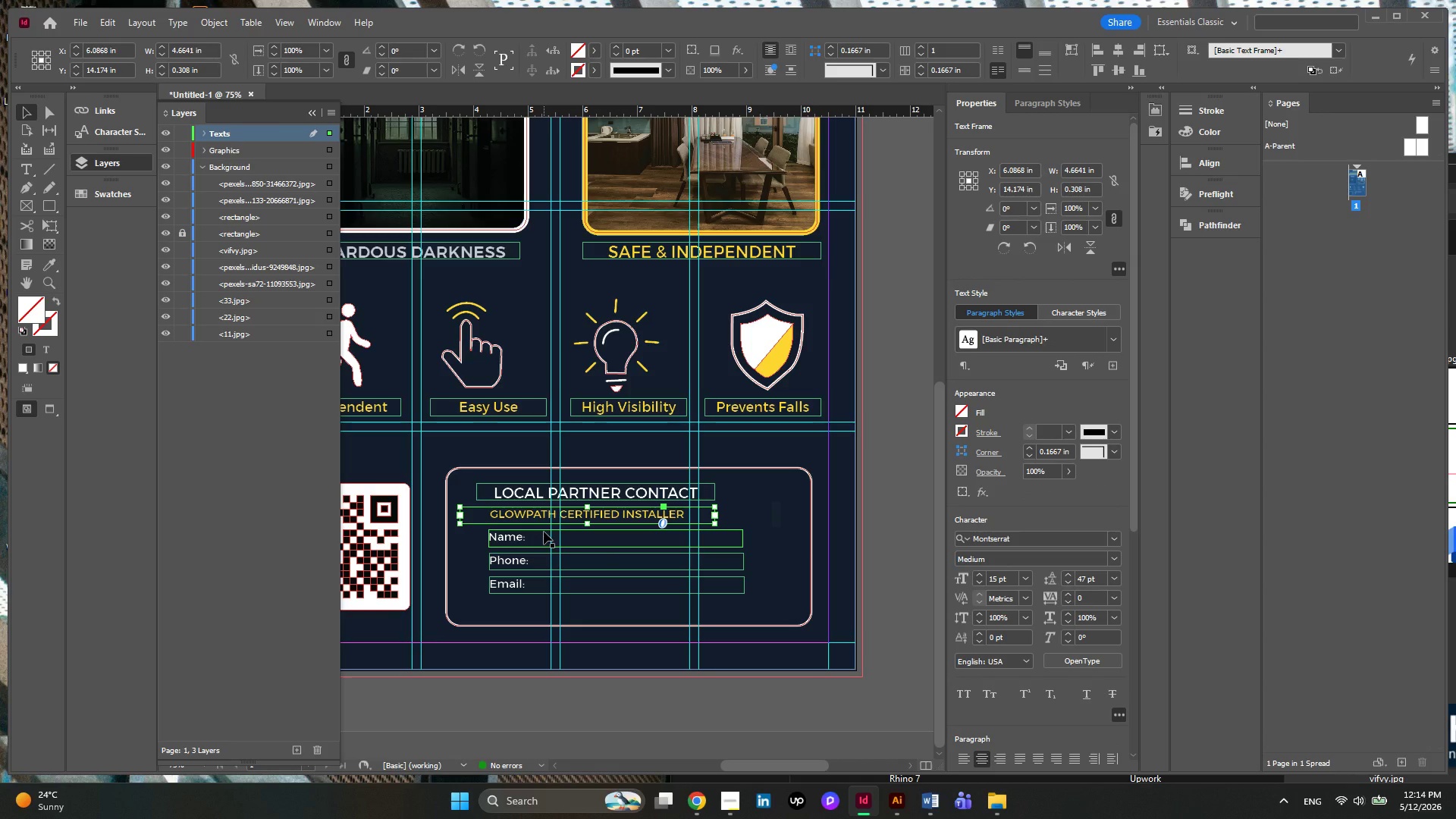 
hold_key(key=AltLeft, duration=0.42)
 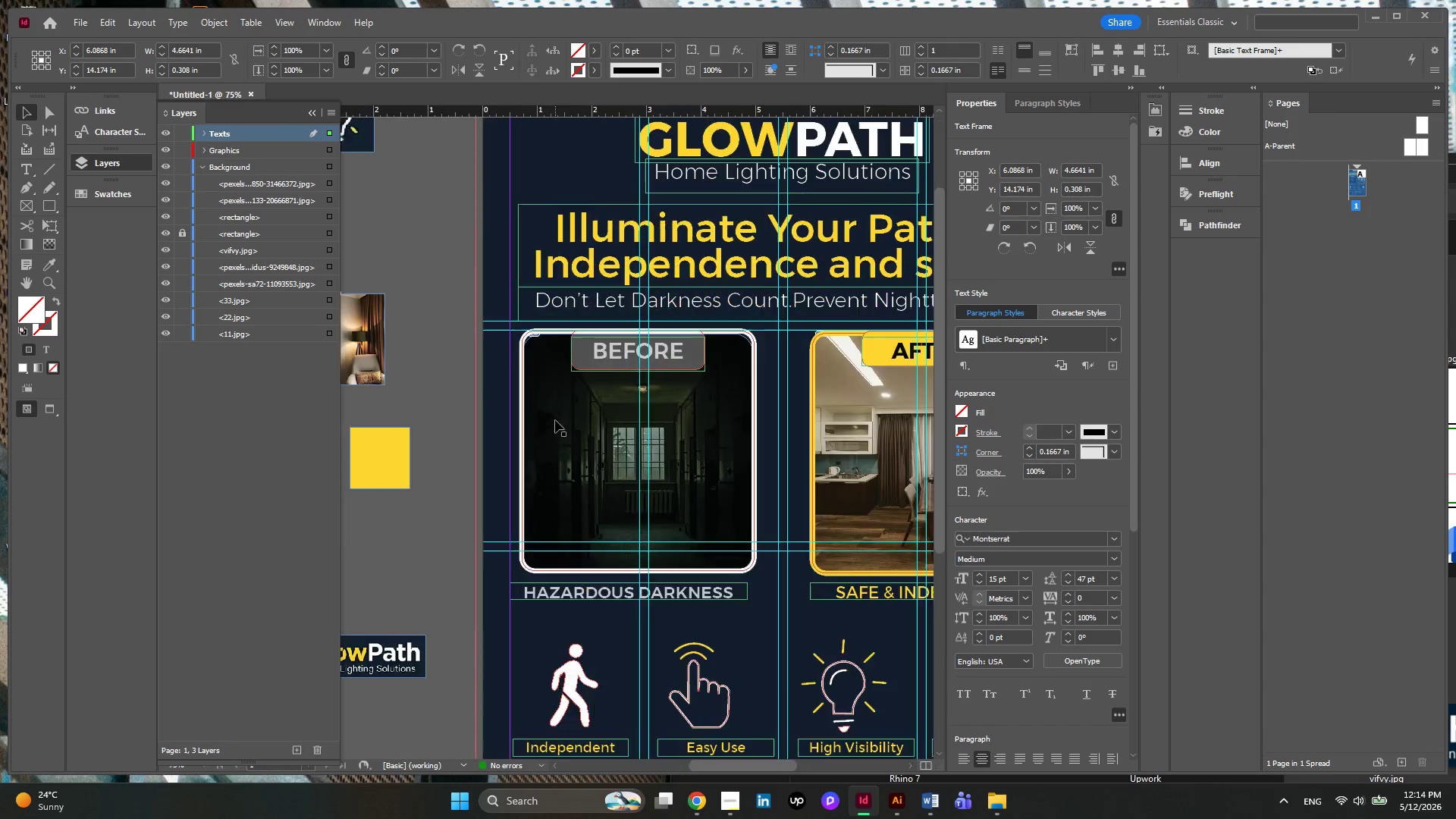 
hold_key(key=AltLeft, duration=0.31)
 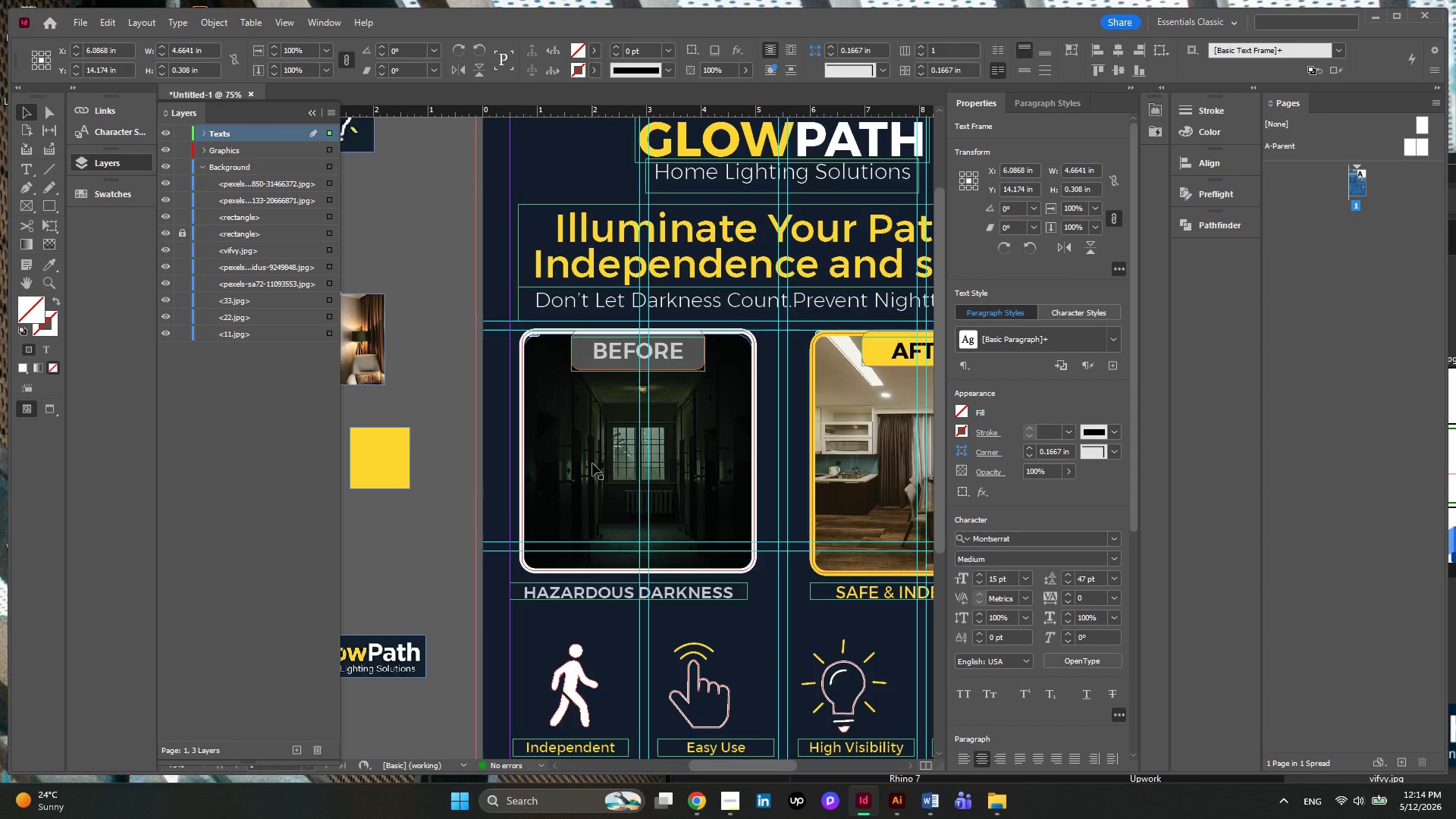 
scroll: coordinate [620, 555], scroll_direction: down, amount: 2.0
 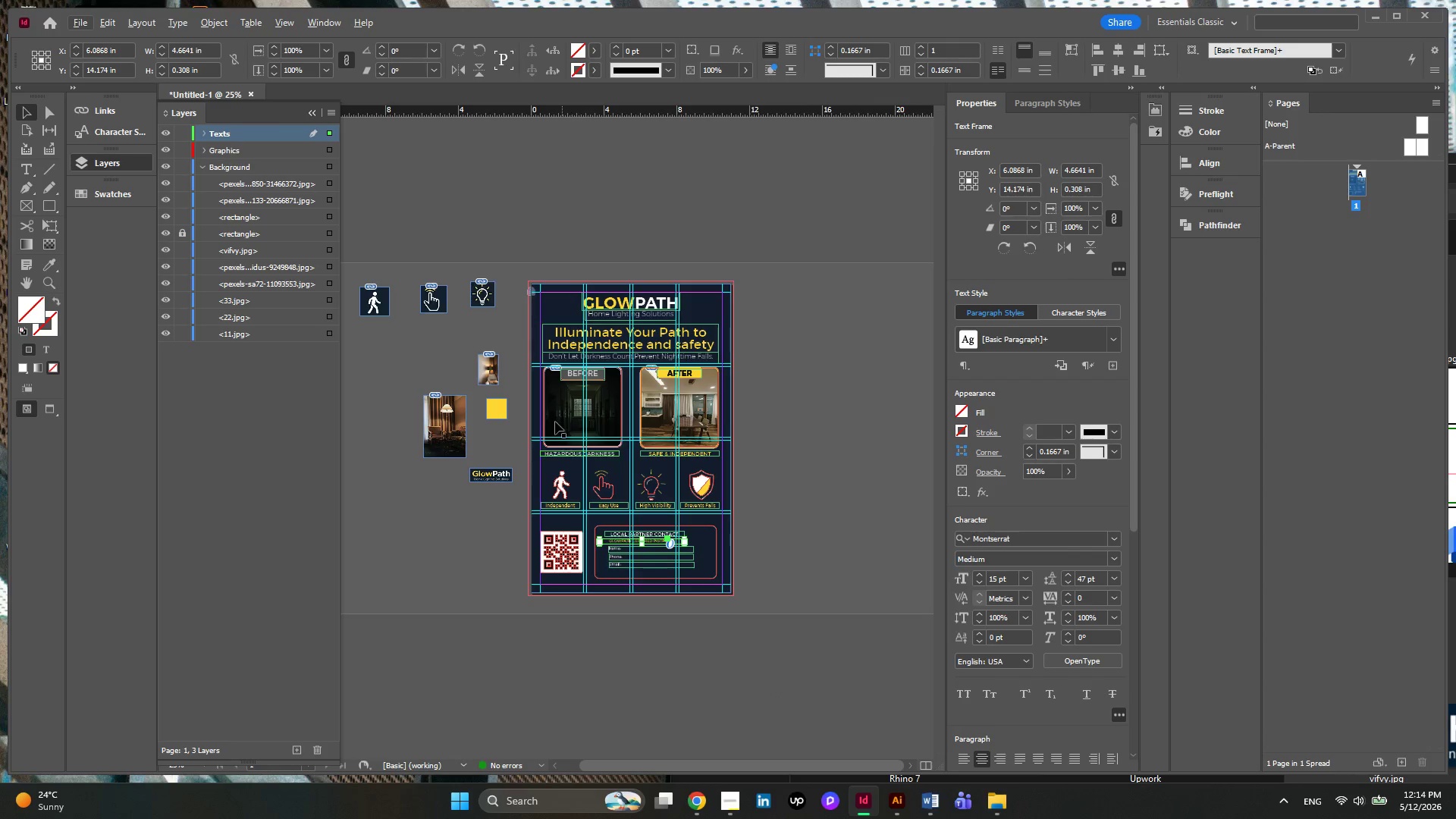 
scroll: coordinate [555, 420], scroll_direction: up, amount: 1.0
 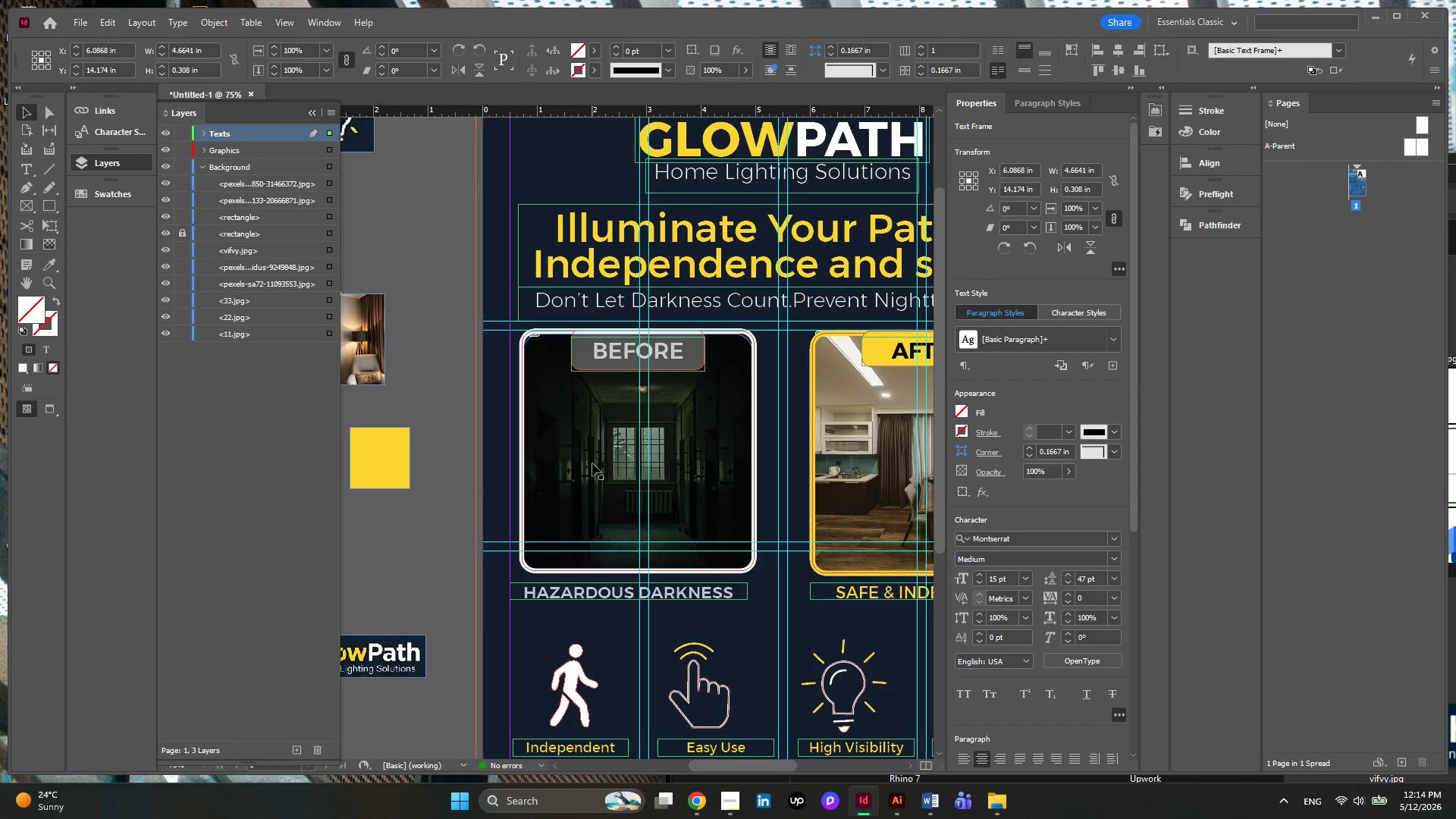 
hold_key(key=ControlLeft, duration=0.75)
scroll: coordinate [592, 463], scroll_direction: down, amount: 1.0
 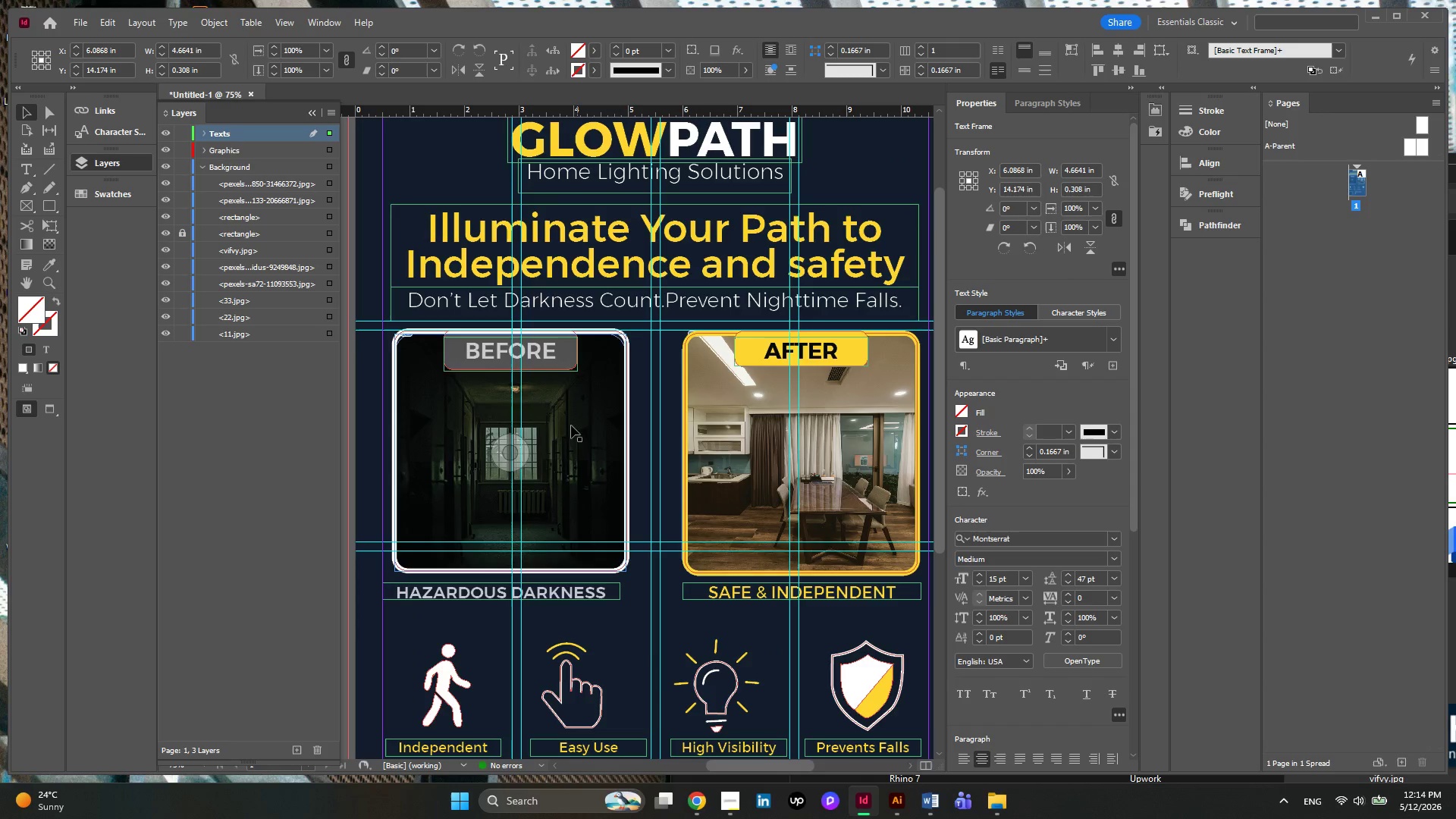 
right_click([557, 420])
 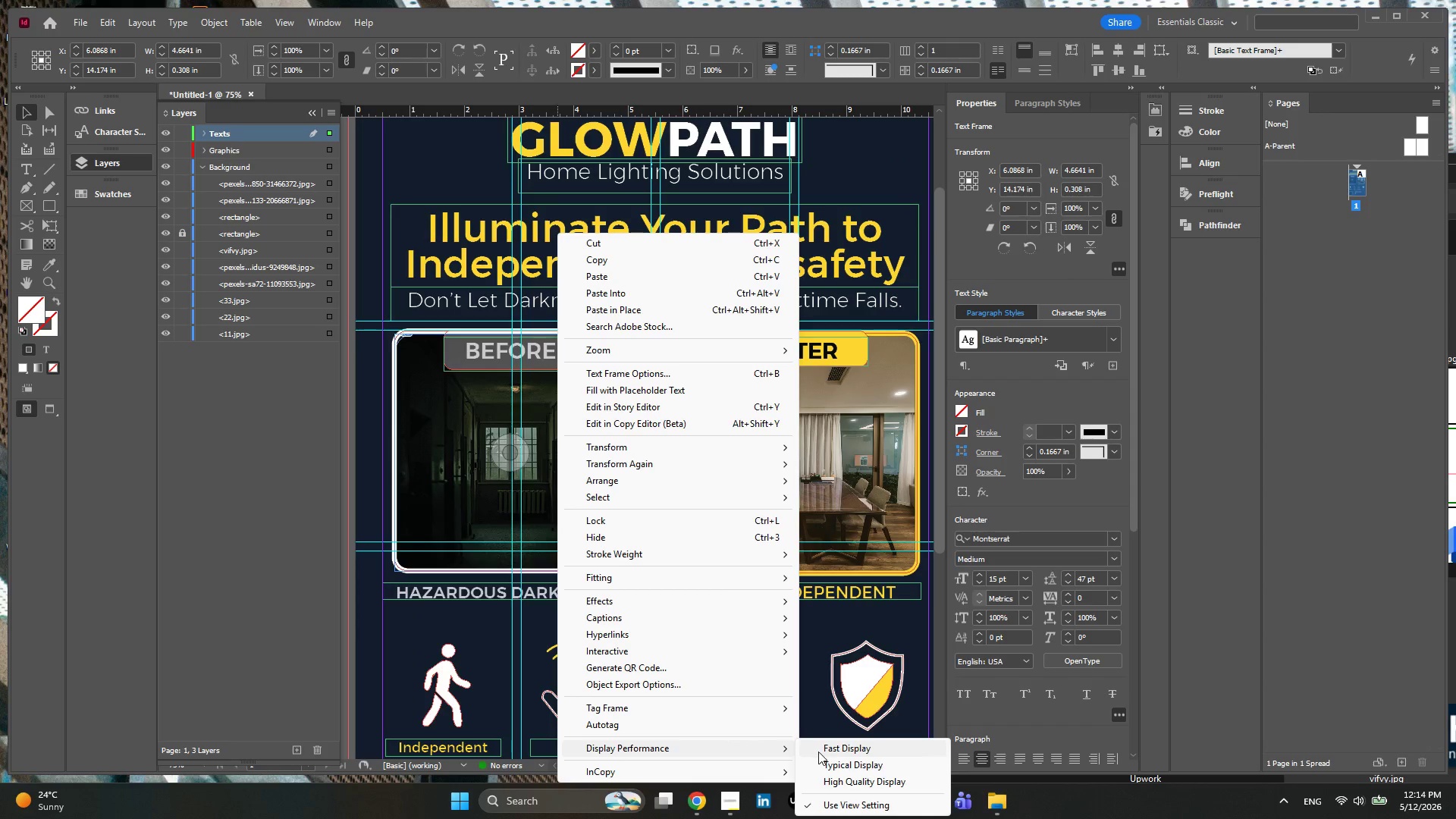 
left_click([823, 780])
 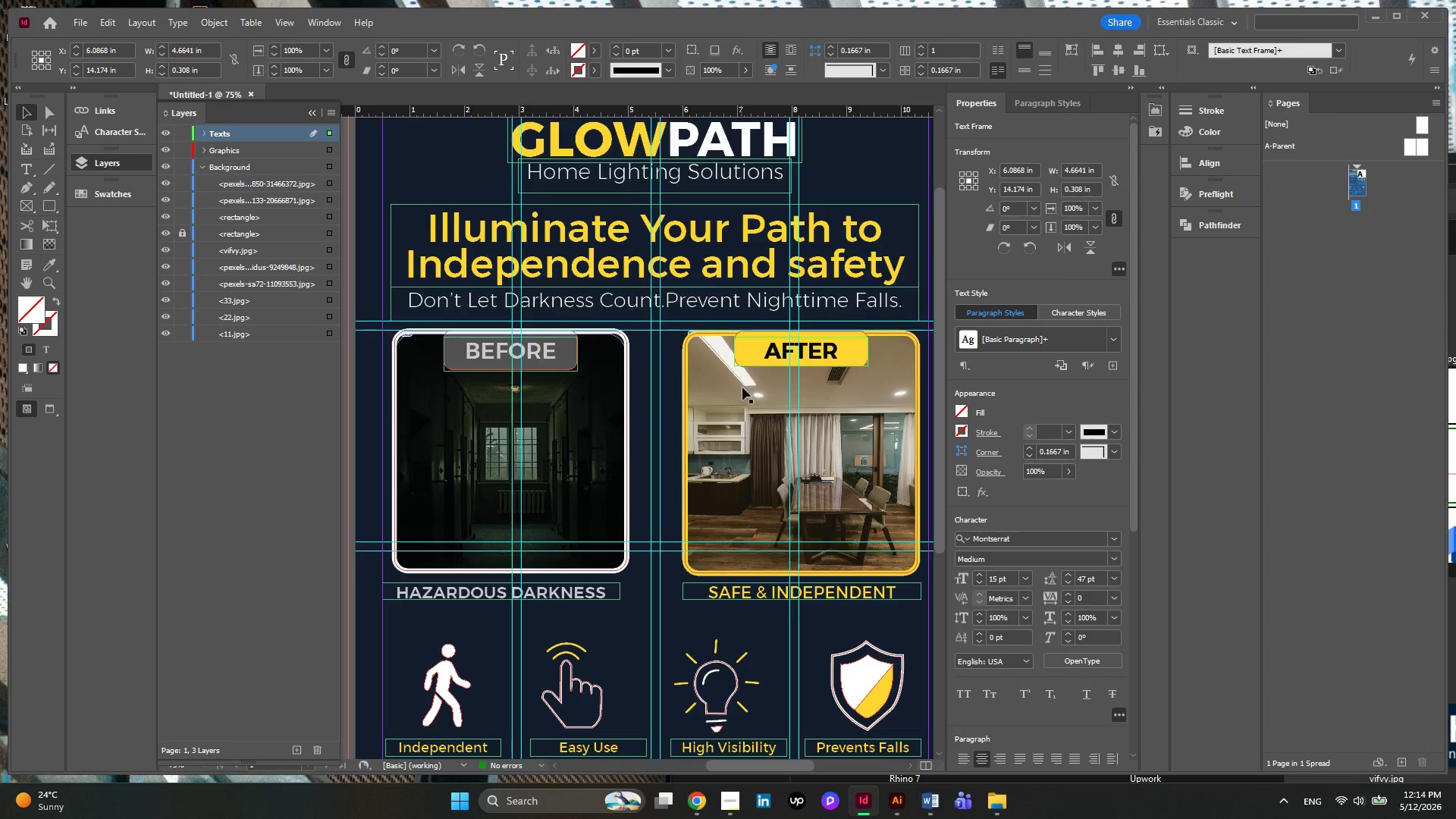 
left_click([743, 399])
 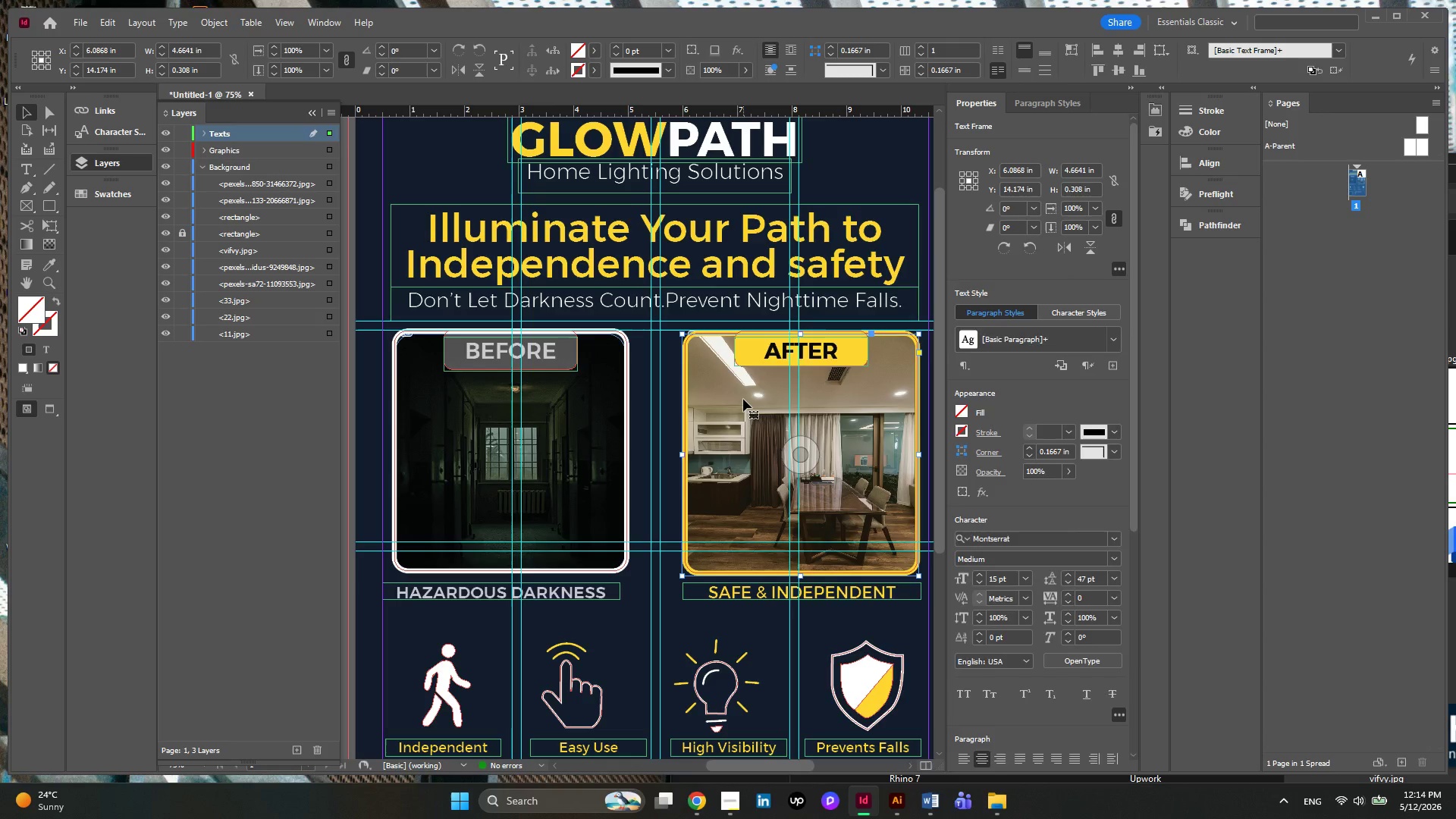 
right_click([743, 399])
 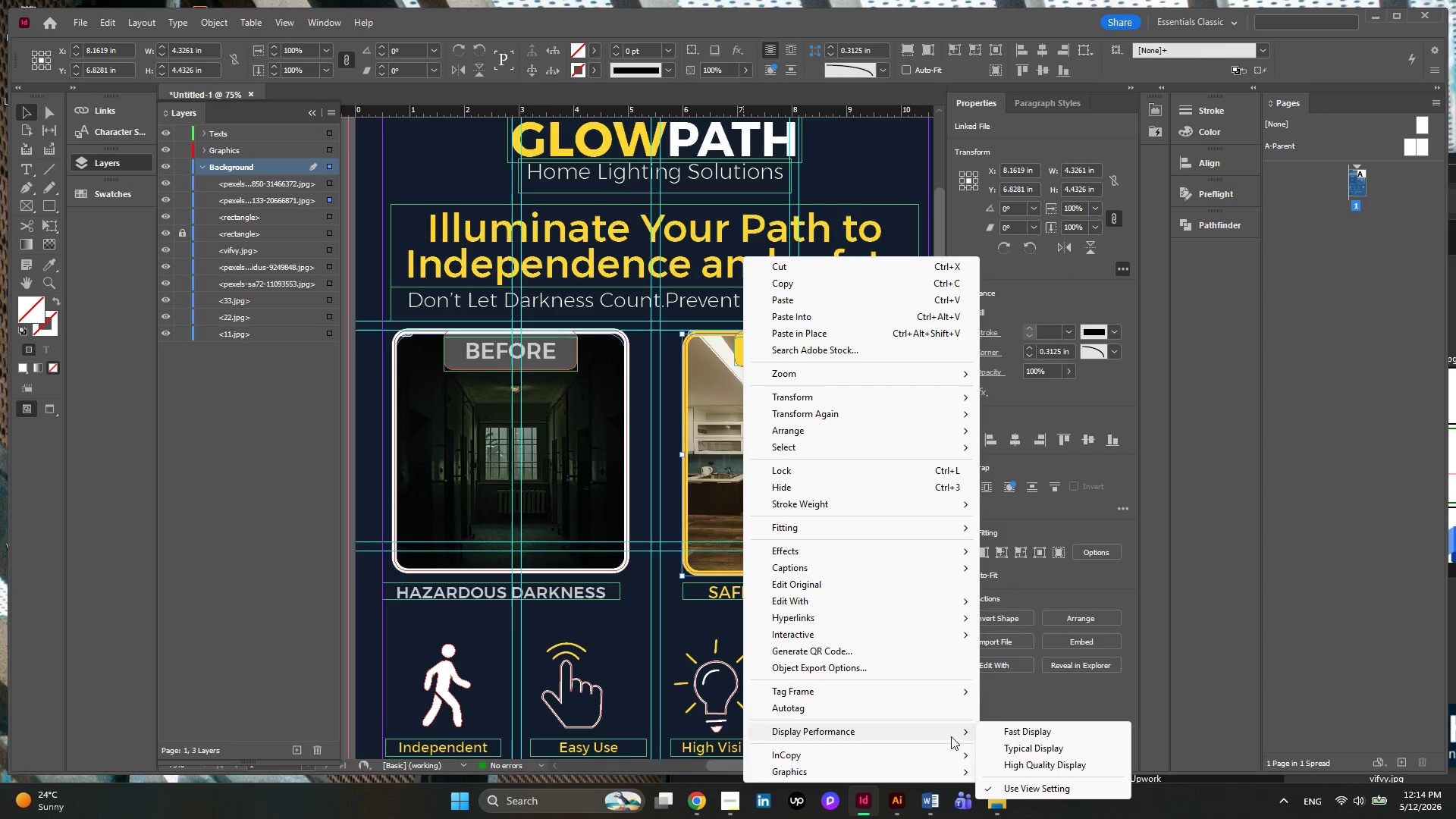 
left_click([987, 763])
 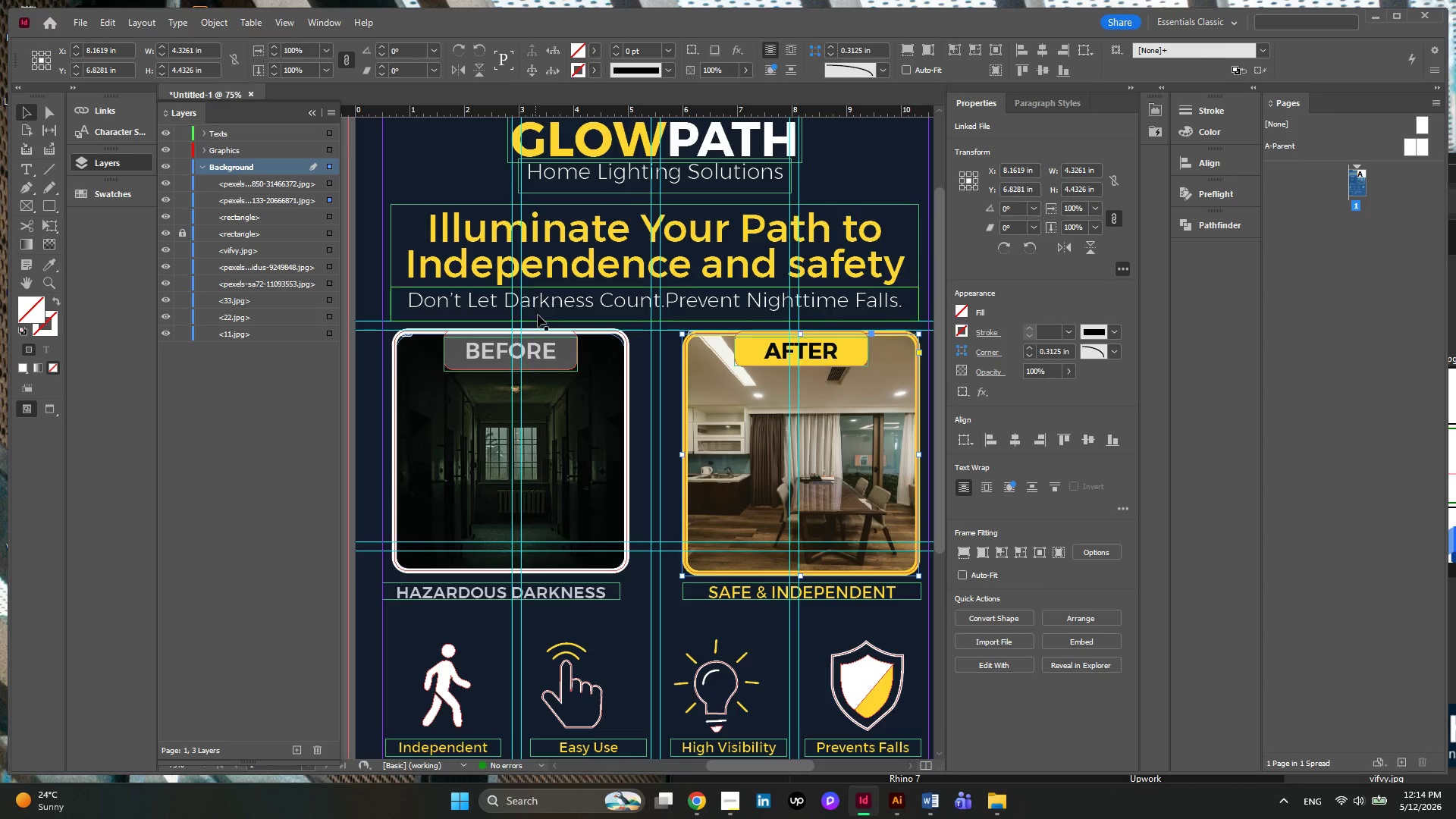 
hold_key(key=AltLeft, duration=0.41)
 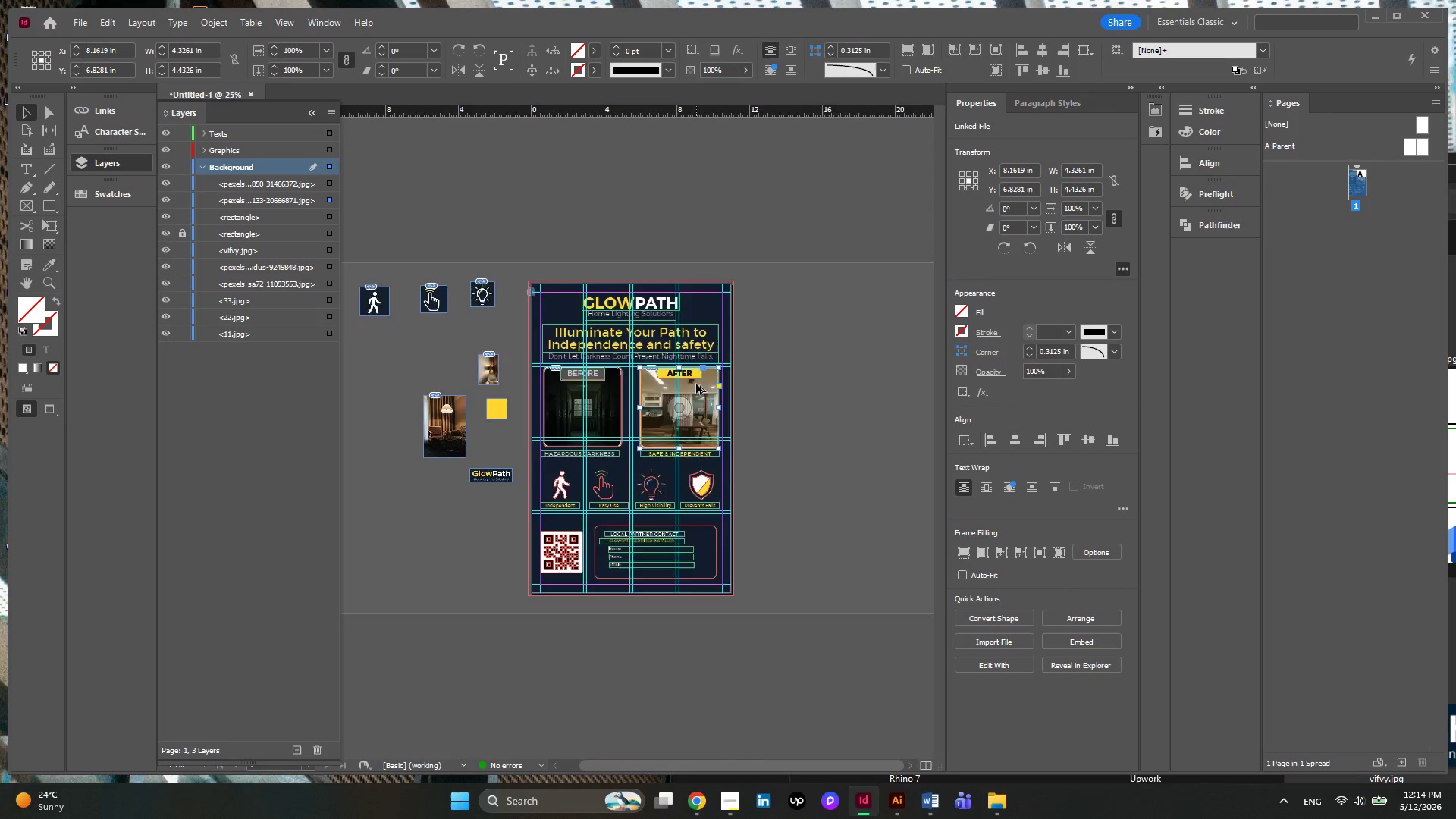 
hold_key(key=AltLeft, duration=0.47)
 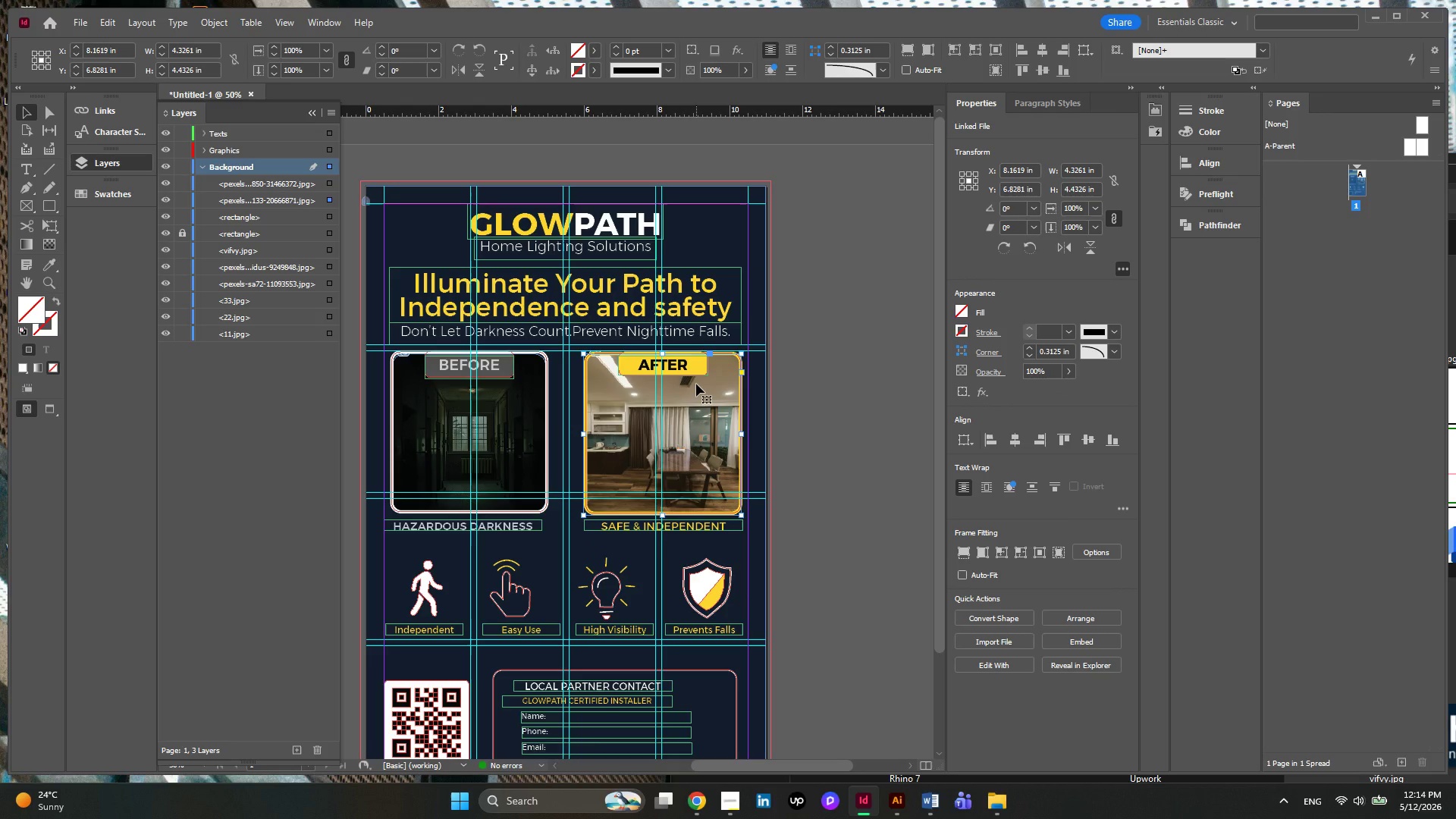 
scroll: coordinate [515, 337], scroll_direction: down, amount: 2.0
 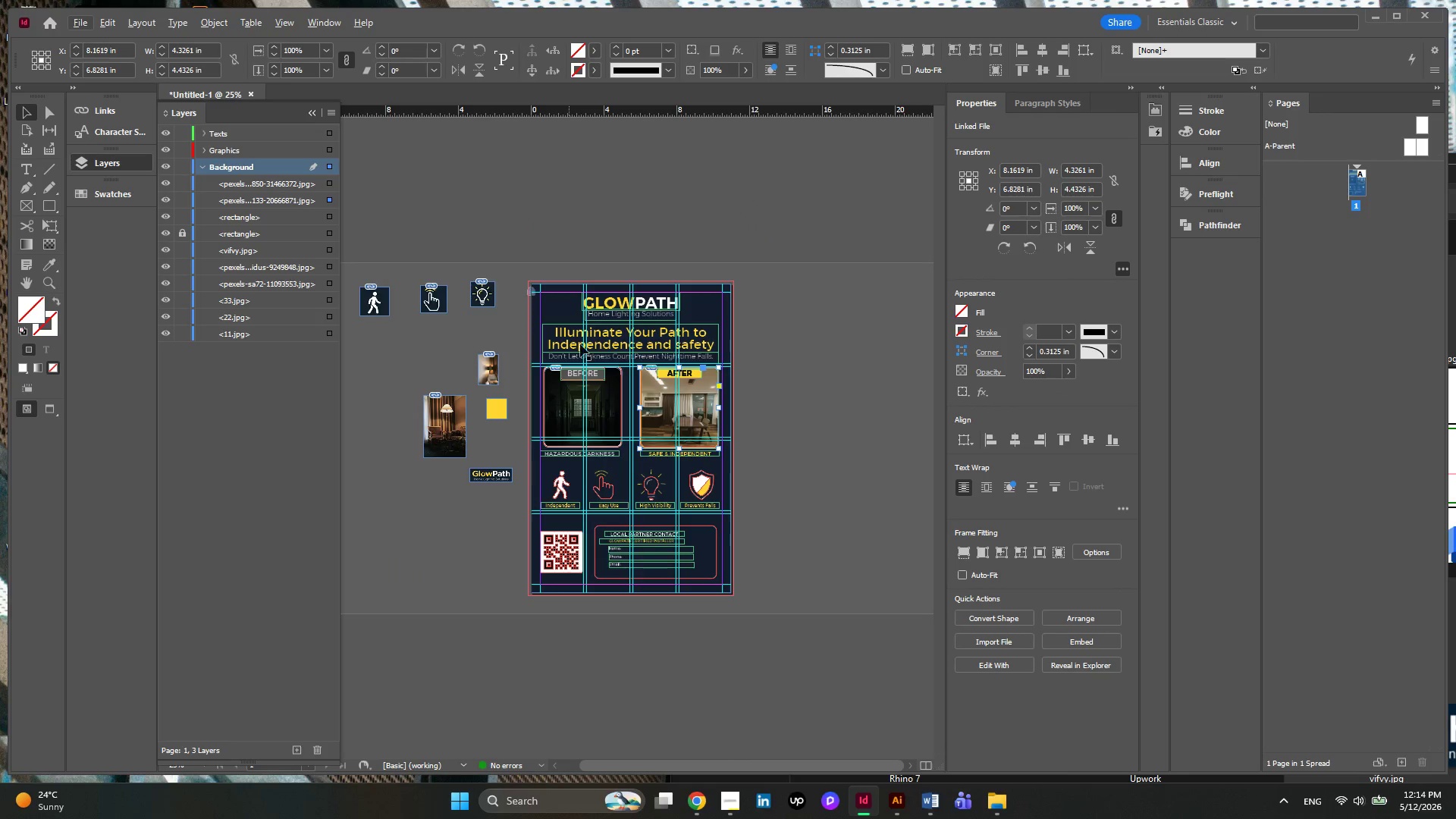 
scroll: coordinate [696, 384], scroll_direction: none, amount: 0.0
 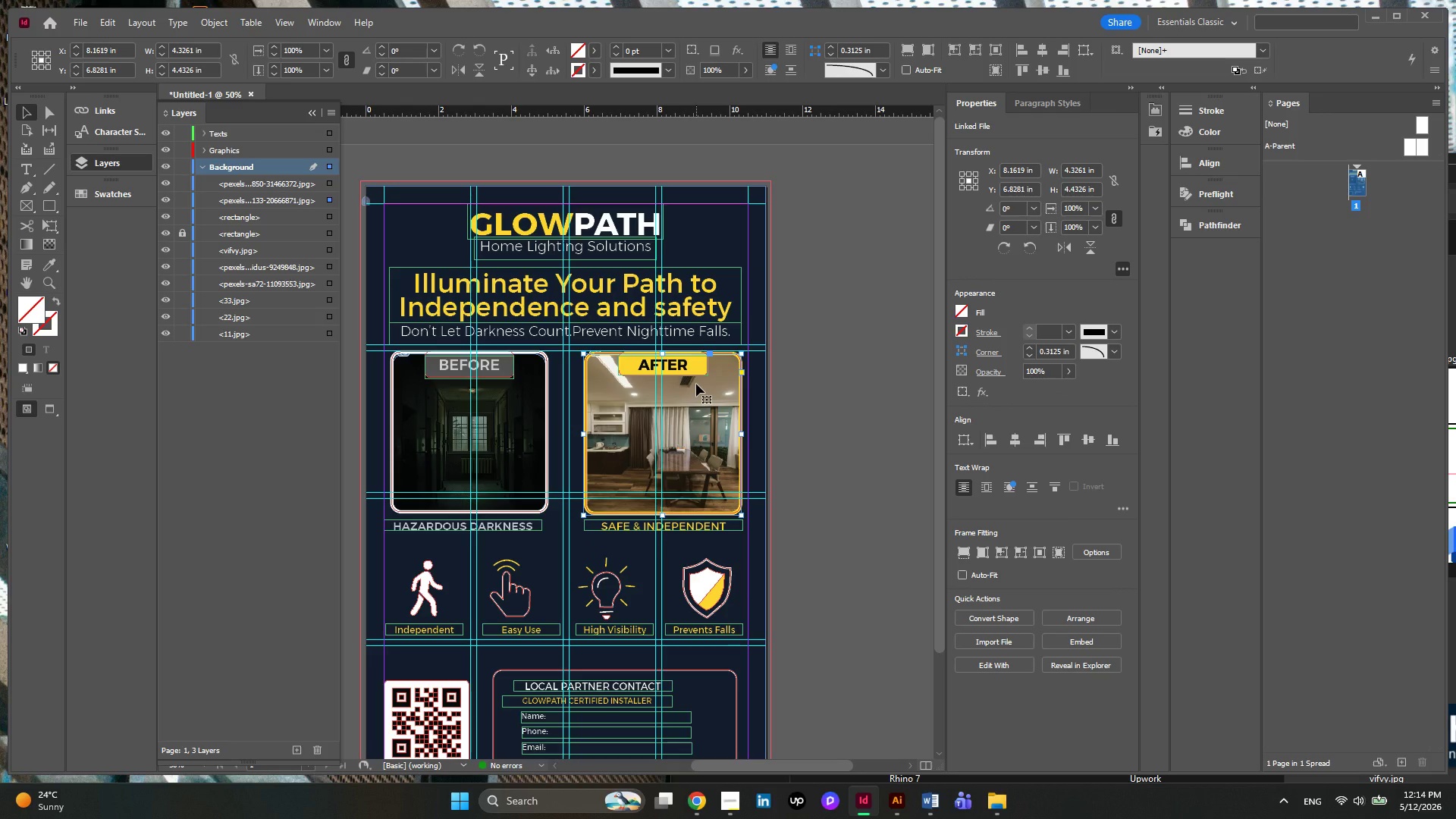 
hold_key(key=ControlLeft, duration=0.47)
scroll: coordinate [696, 384], scroll_direction: up, amount: 1.0
 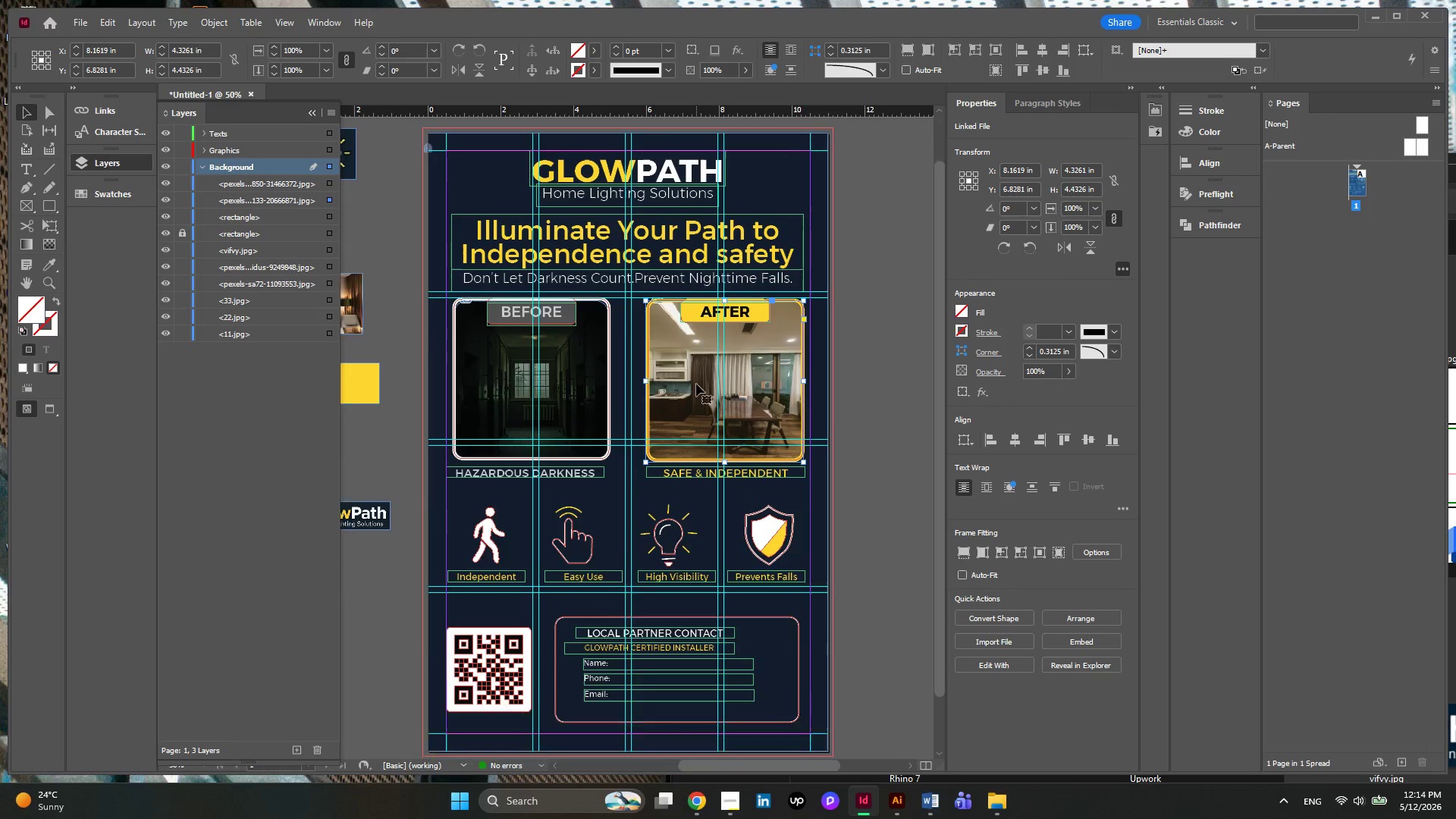 
scroll: coordinate [696, 384], scroll_direction: none, amount: 0.0
 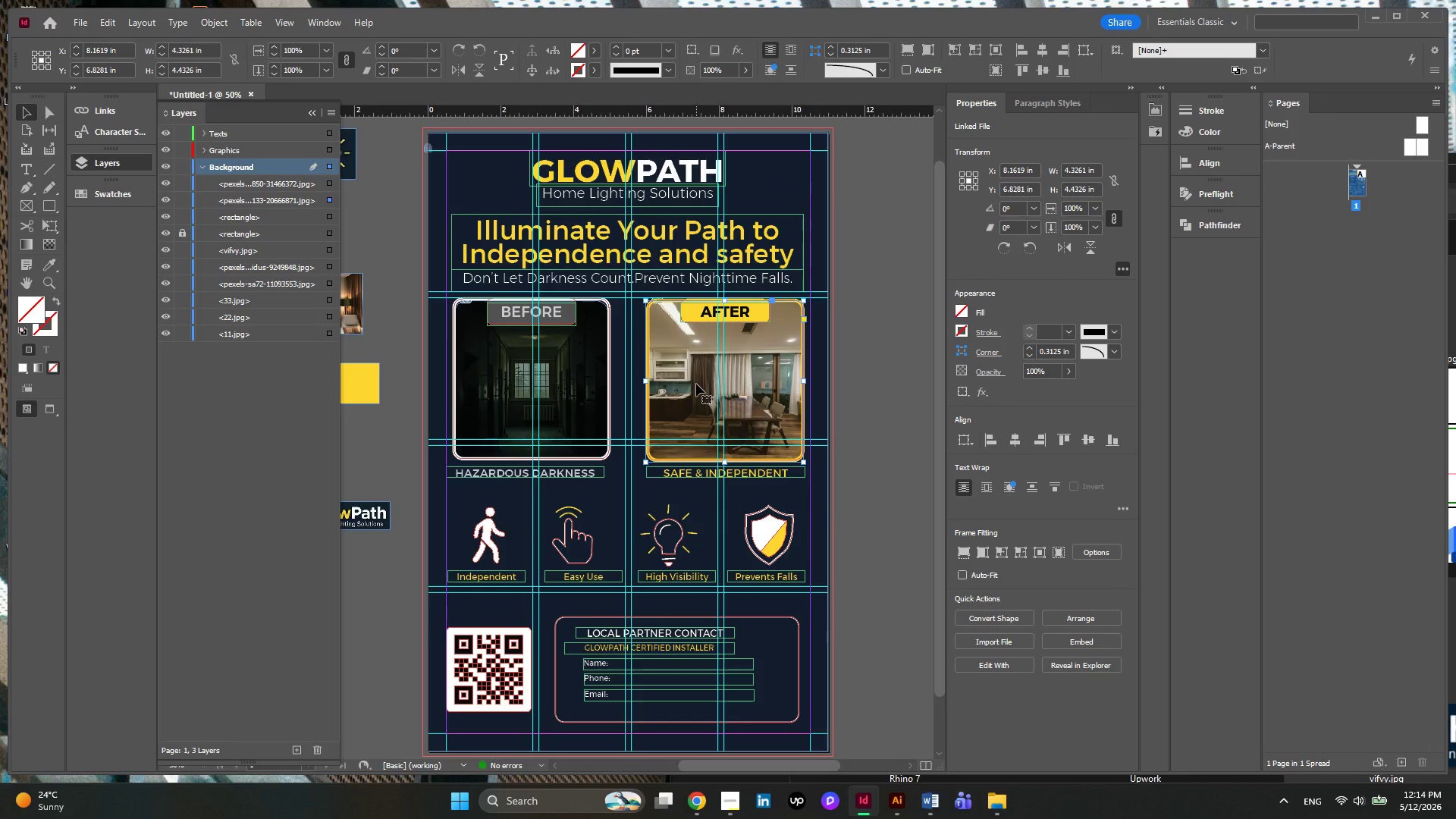 
scroll: coordinate [696, 384], scroll_direction: down, amount: 1.0
 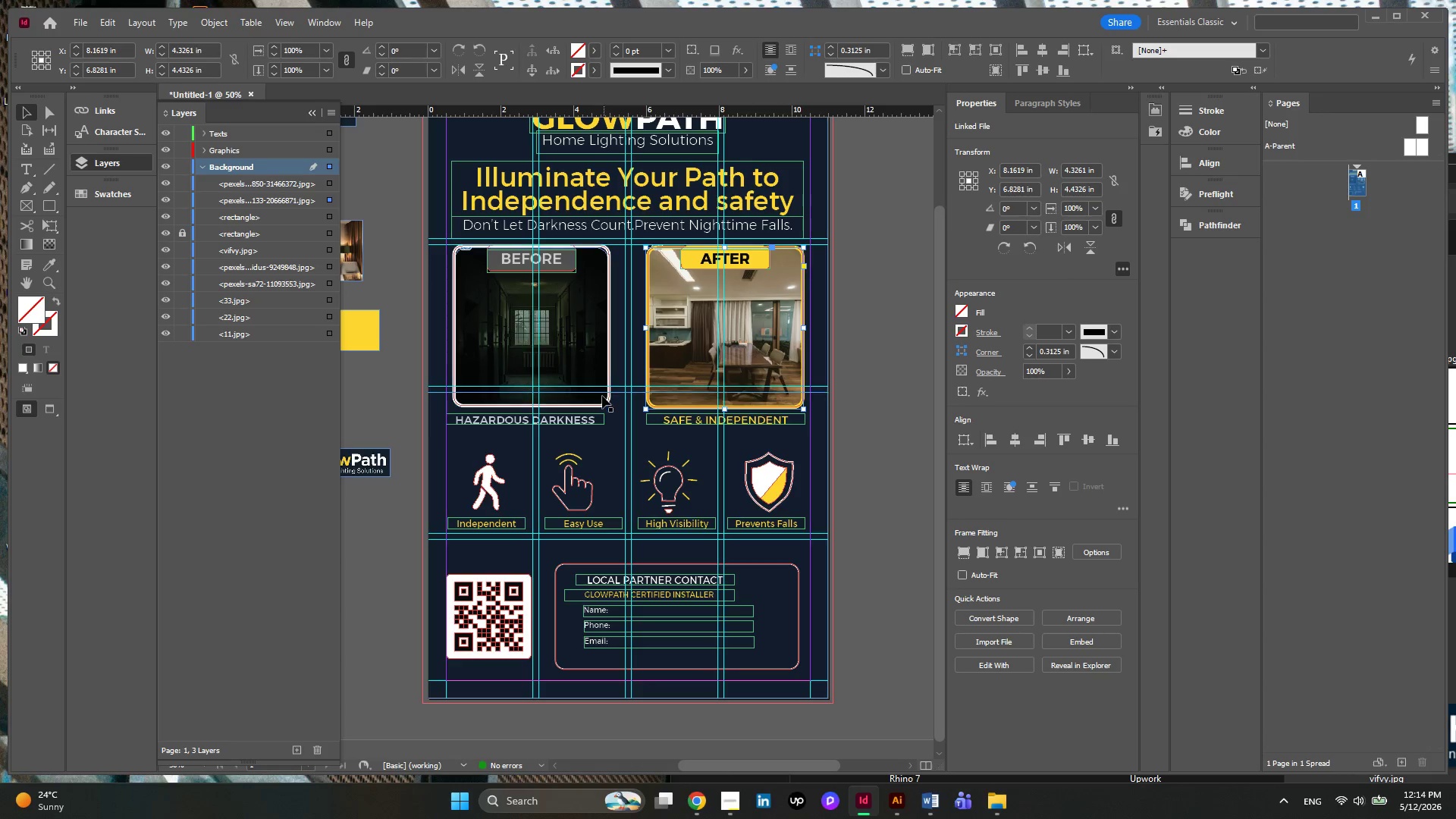 
hold_key(key=AltLeft, duration=0.34)
scroll: coordinate [564, 445], scroll_direction: up, amount: 1.0
 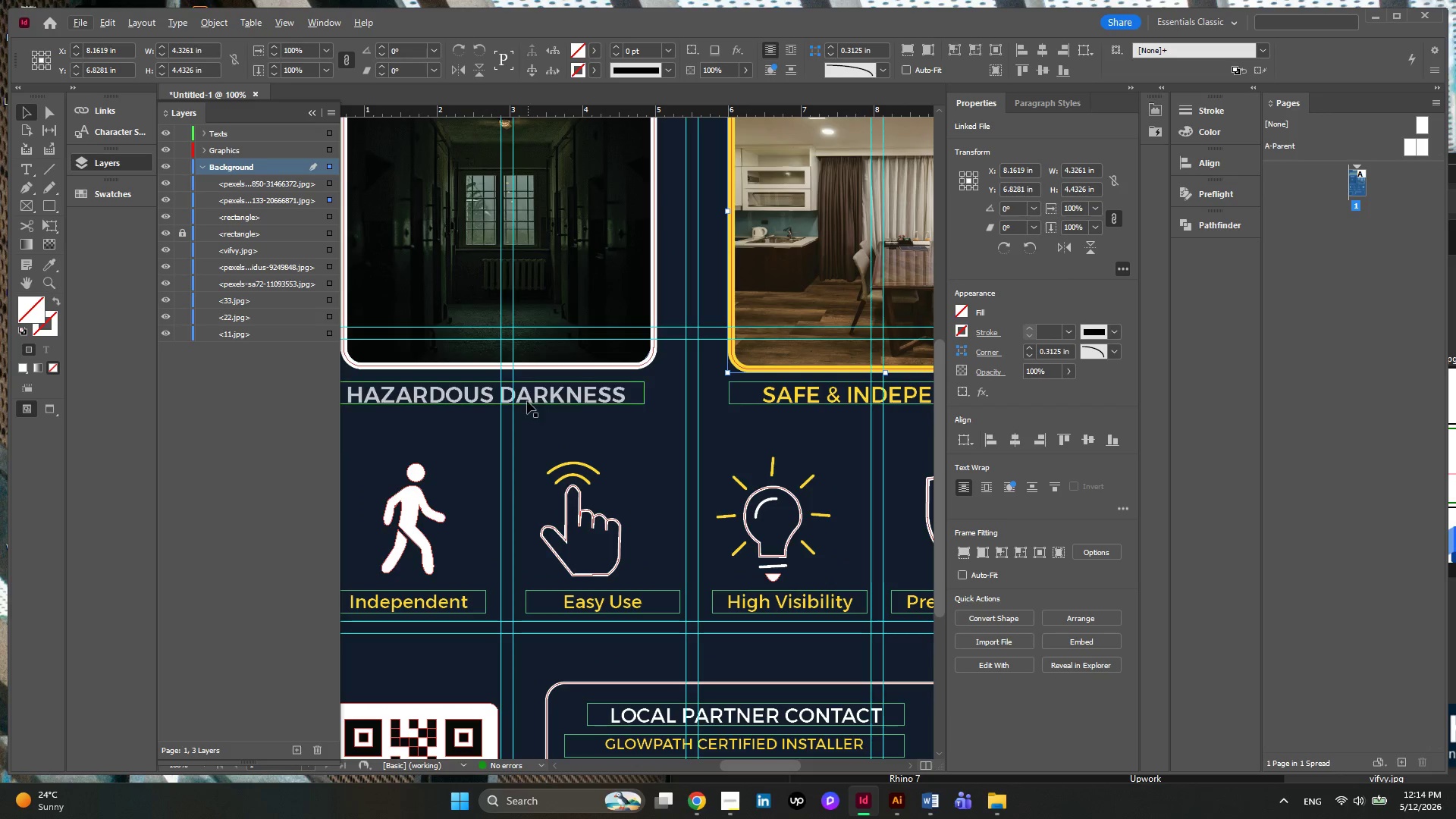 
left_click([531, 400])
 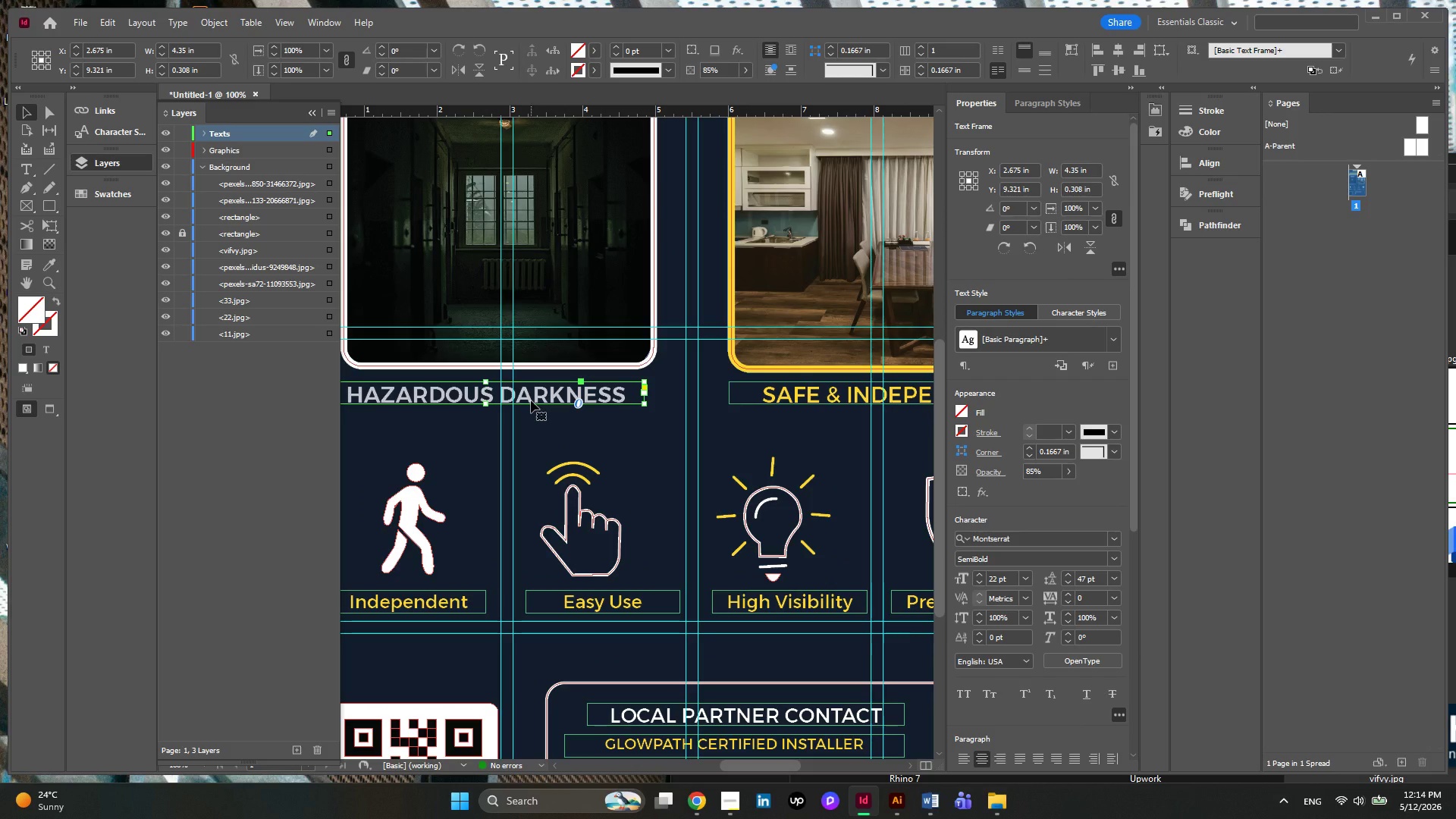 
hold_key(key=AltLeft, duration=2.44)
left_click_drag(start_coordinate=[531, 400], to_coordinate=[532, 427])
 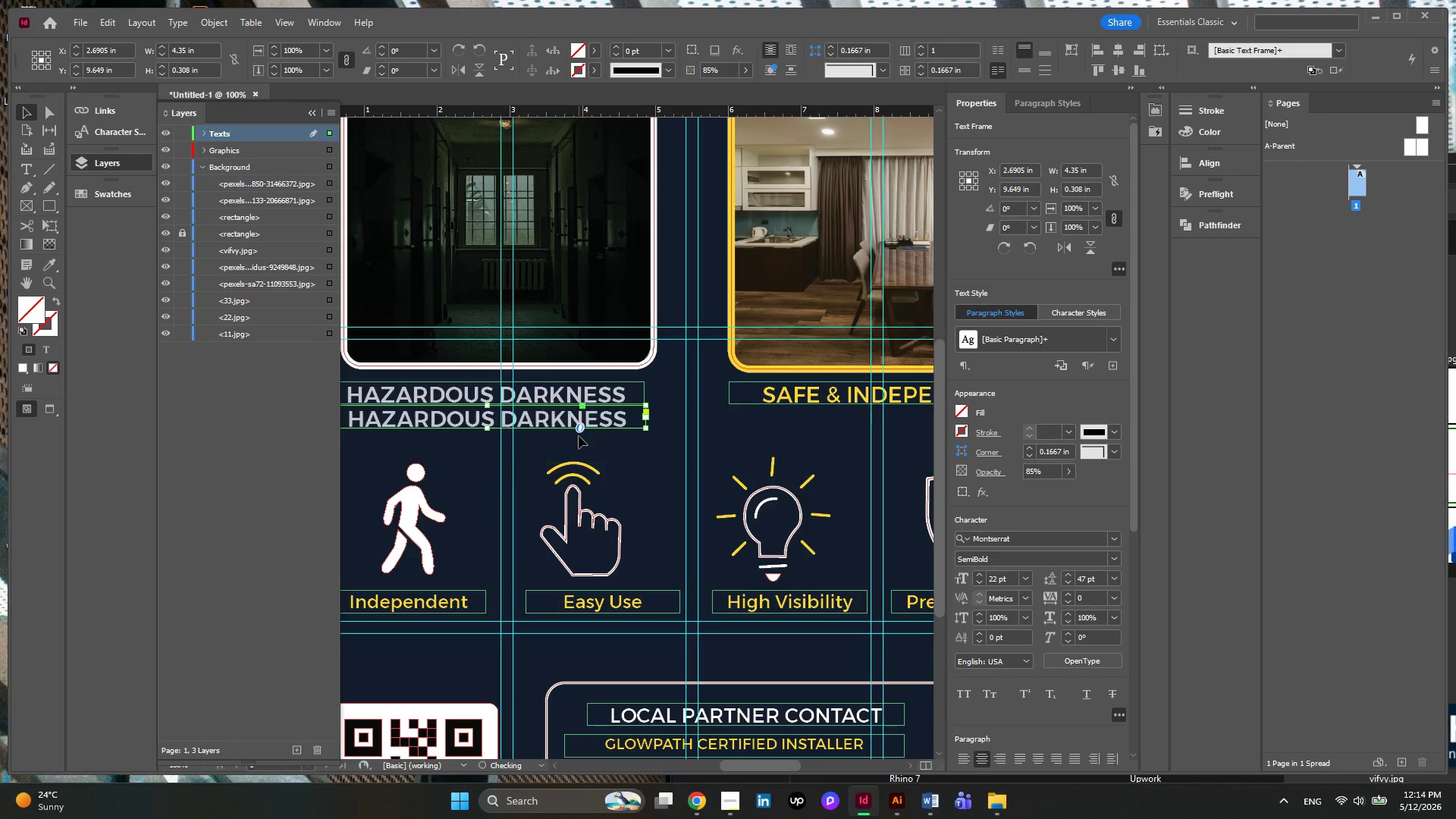 
wait(12.73)
 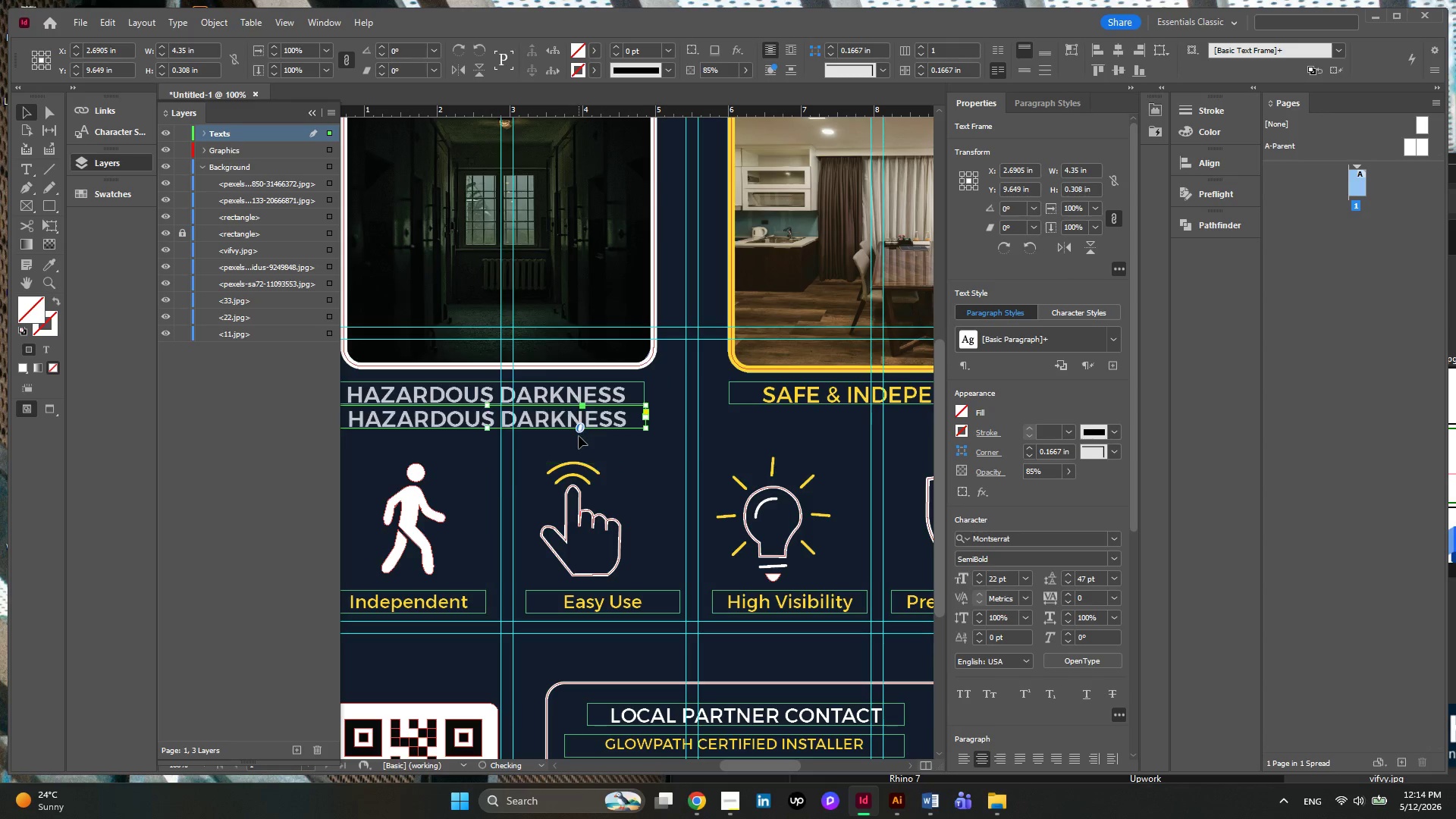 
left_click([1118, 558])
 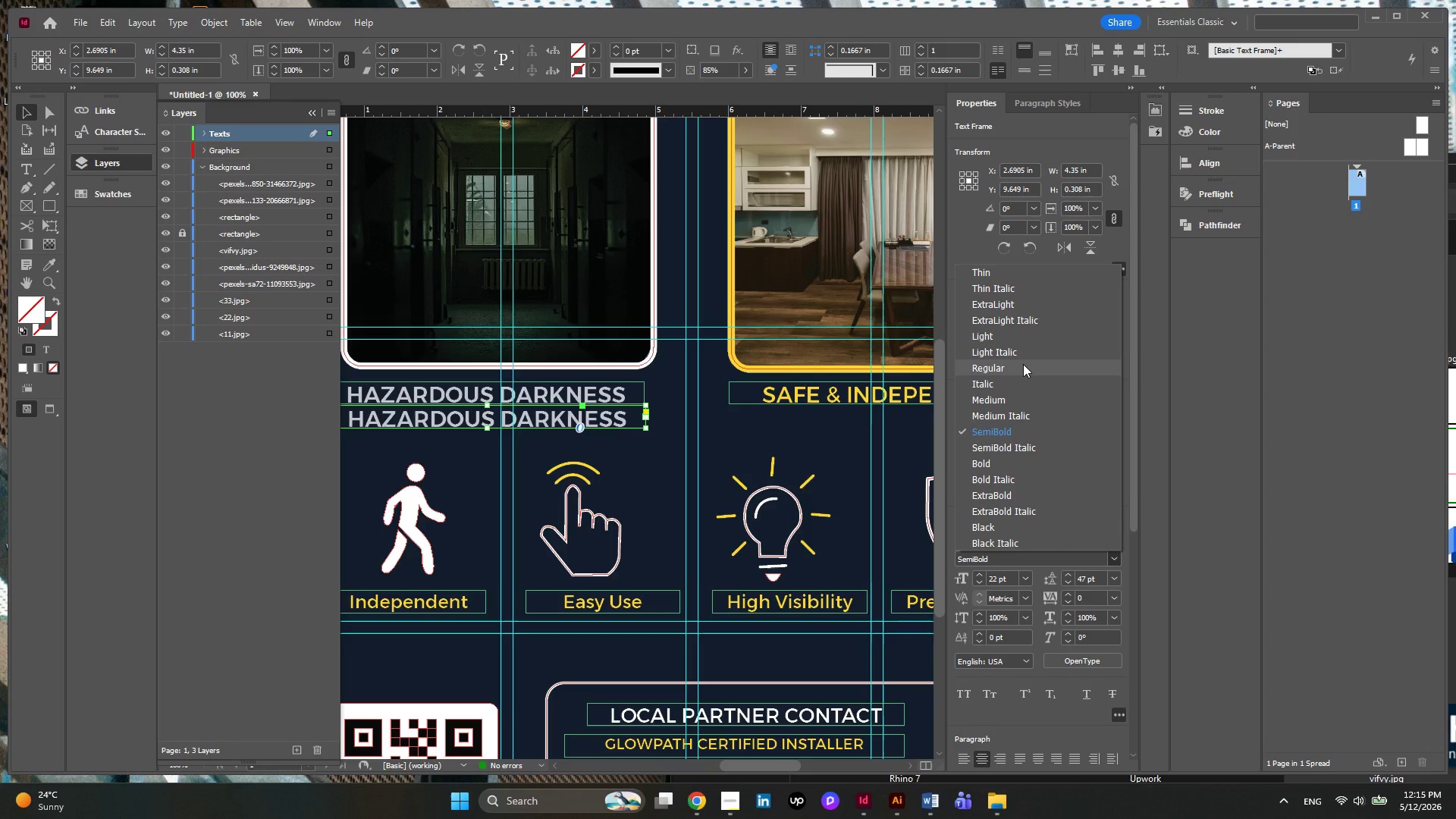 
left_click([1023, 364])
 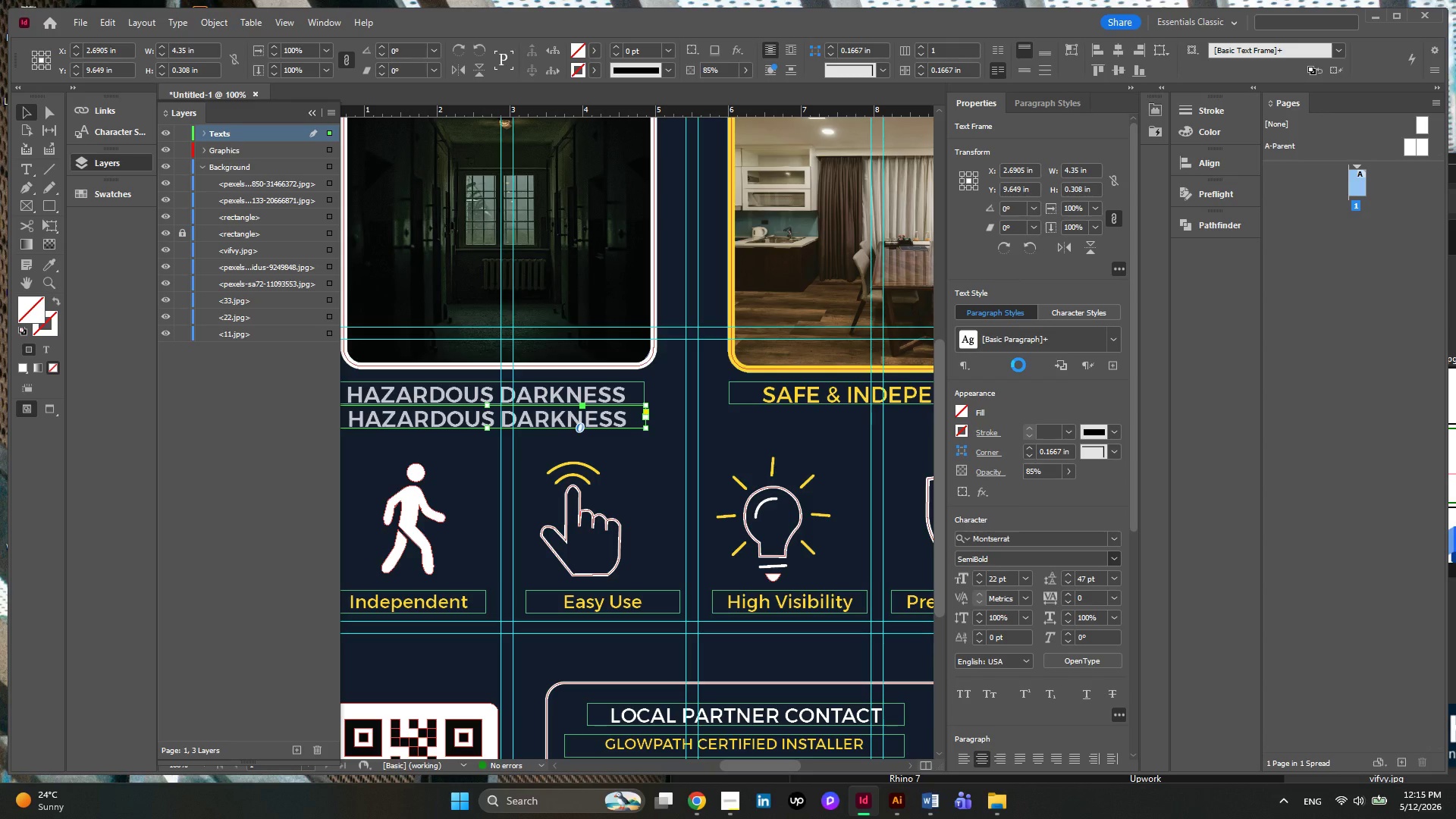 
wait(8.36)
 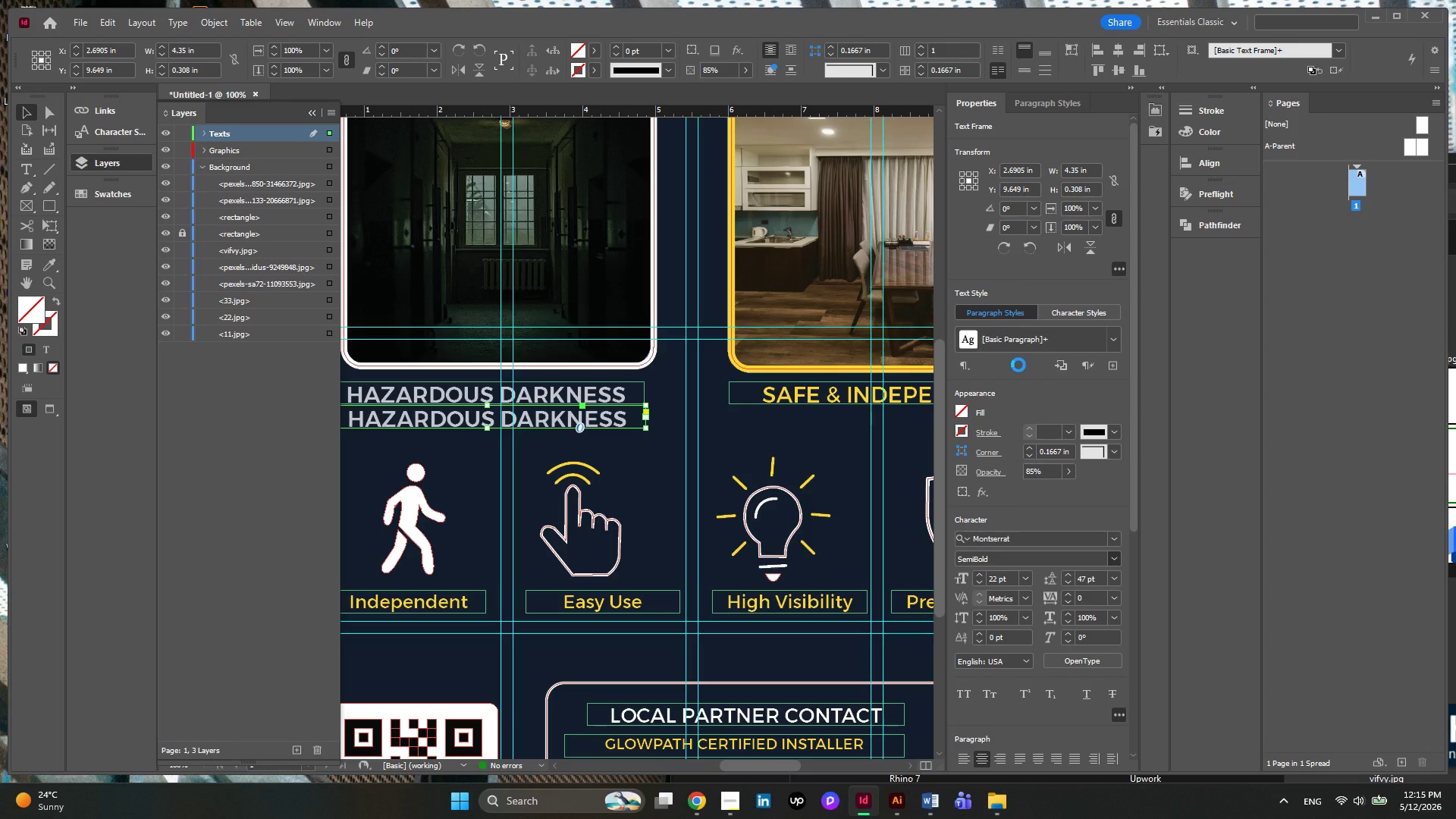 
left_click([546, 417])
 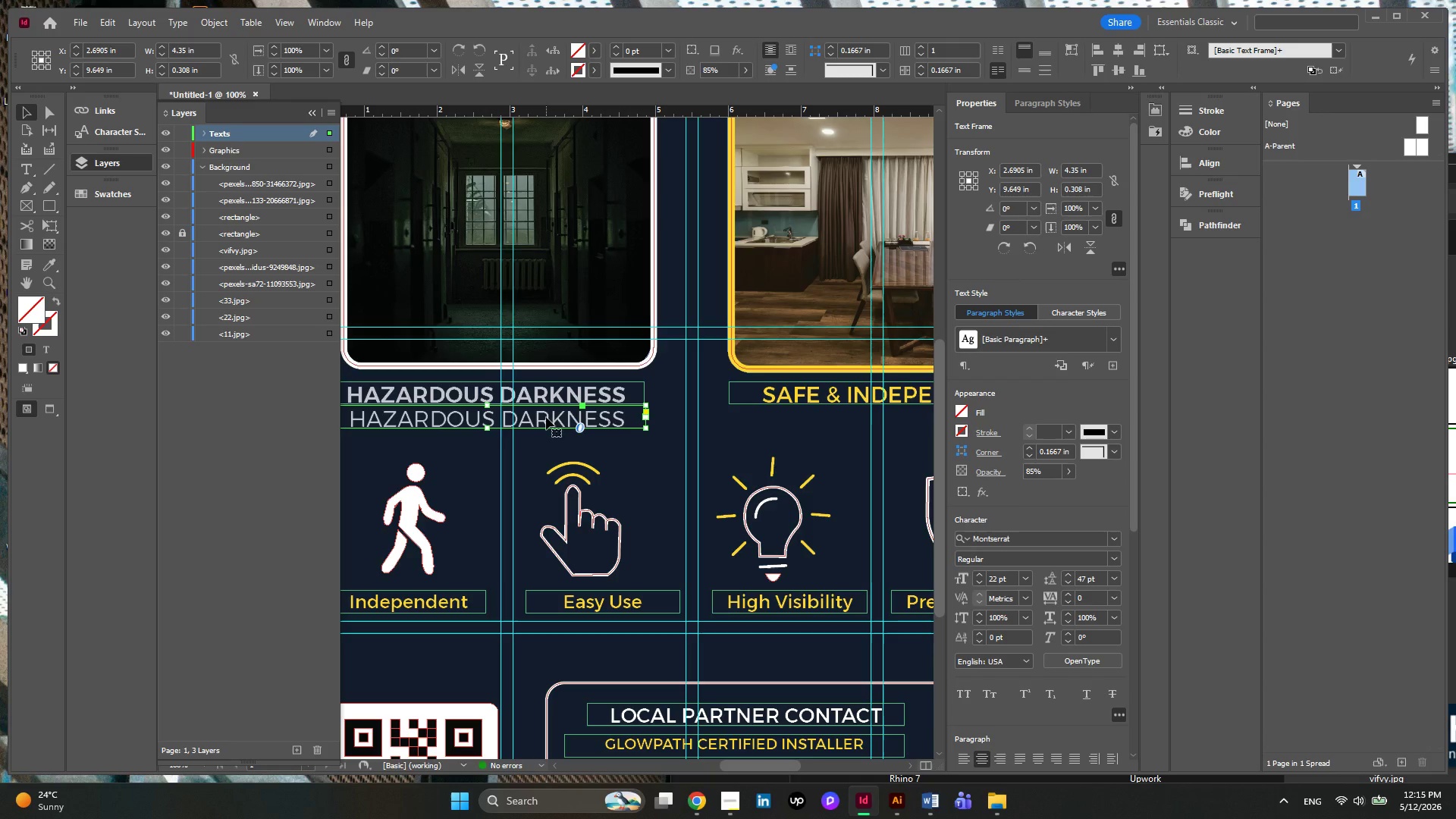 
key(Delete)
 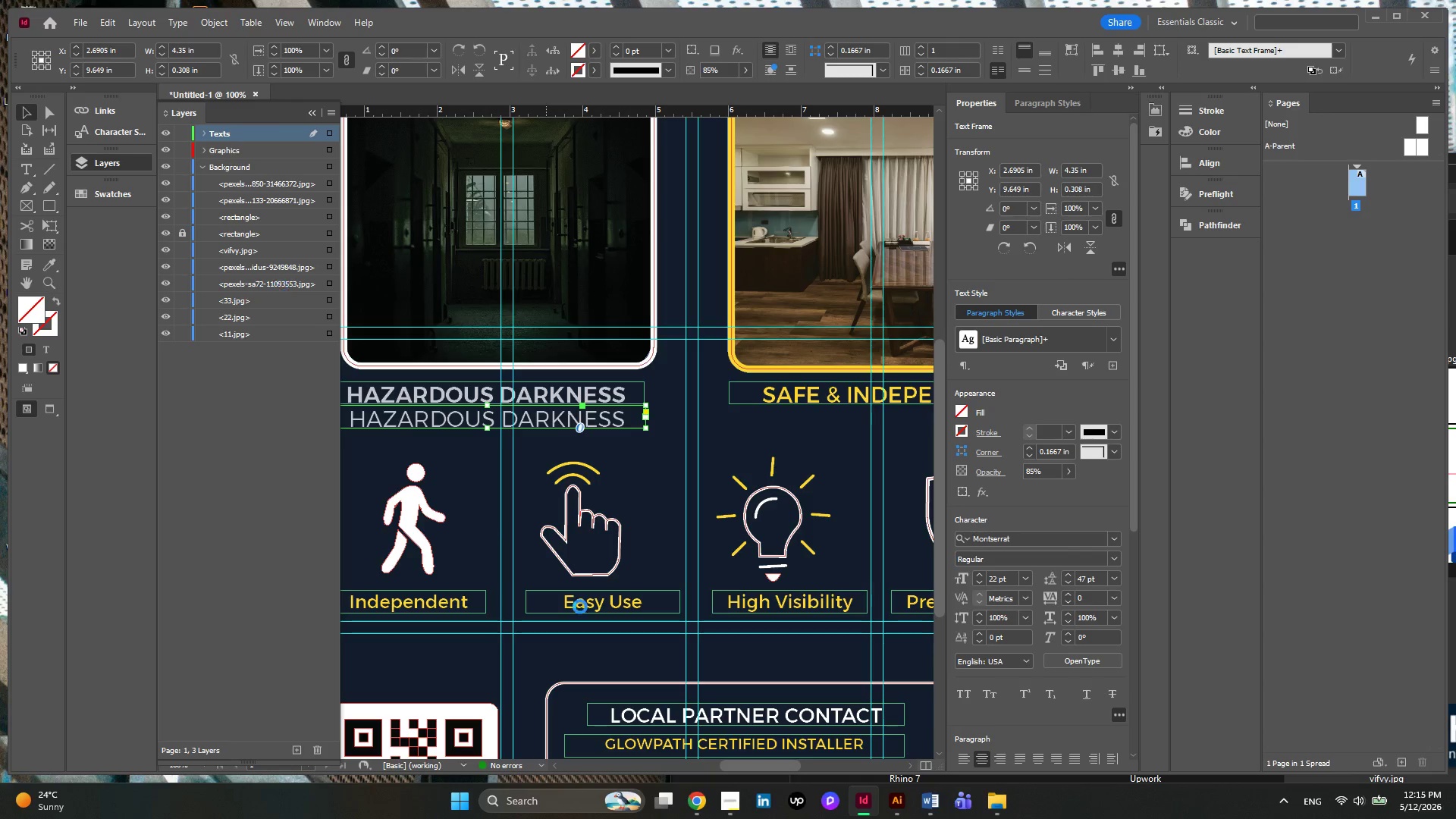 
mouse_move([921, 800])
 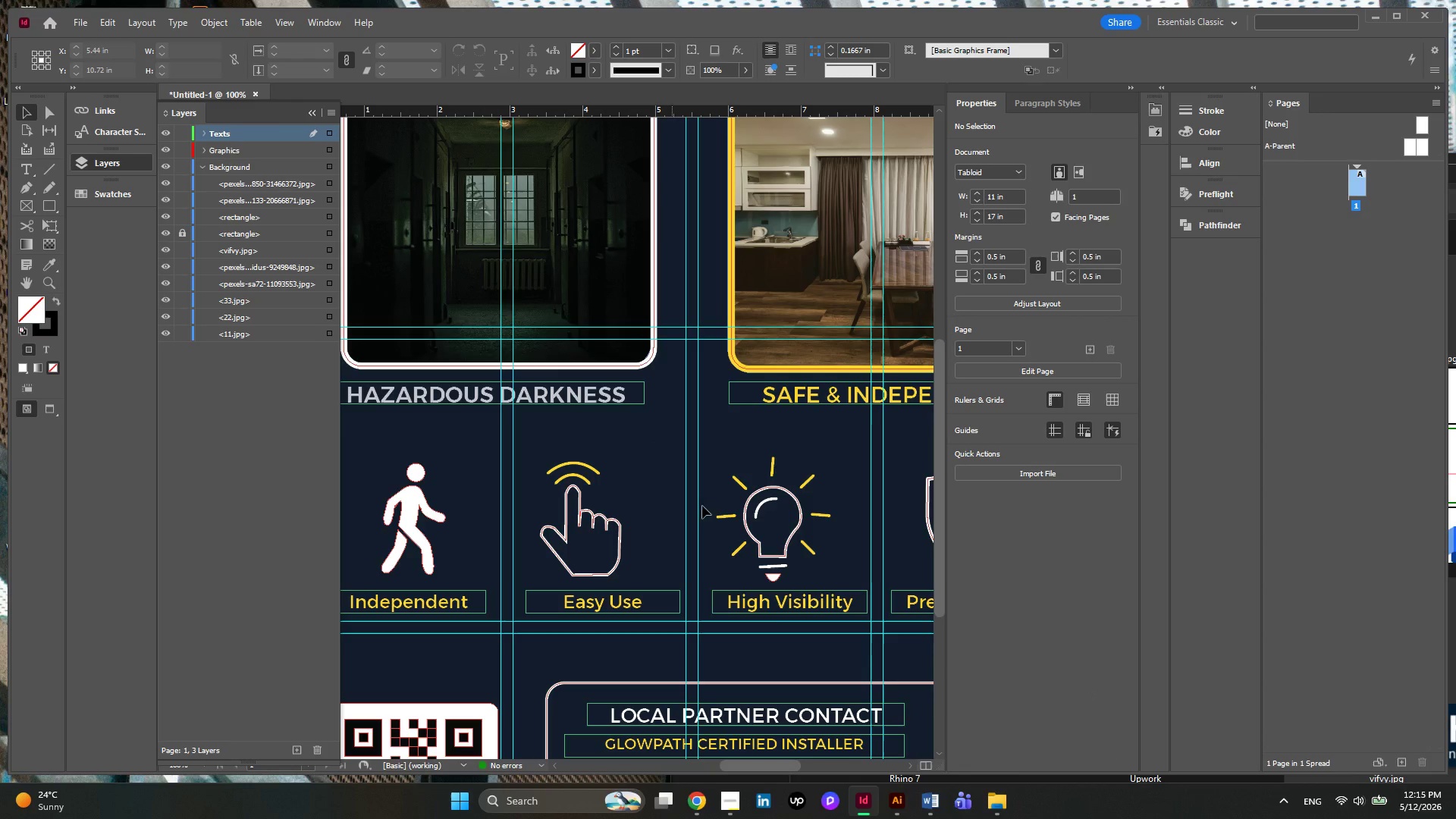 
wait(5.44)
 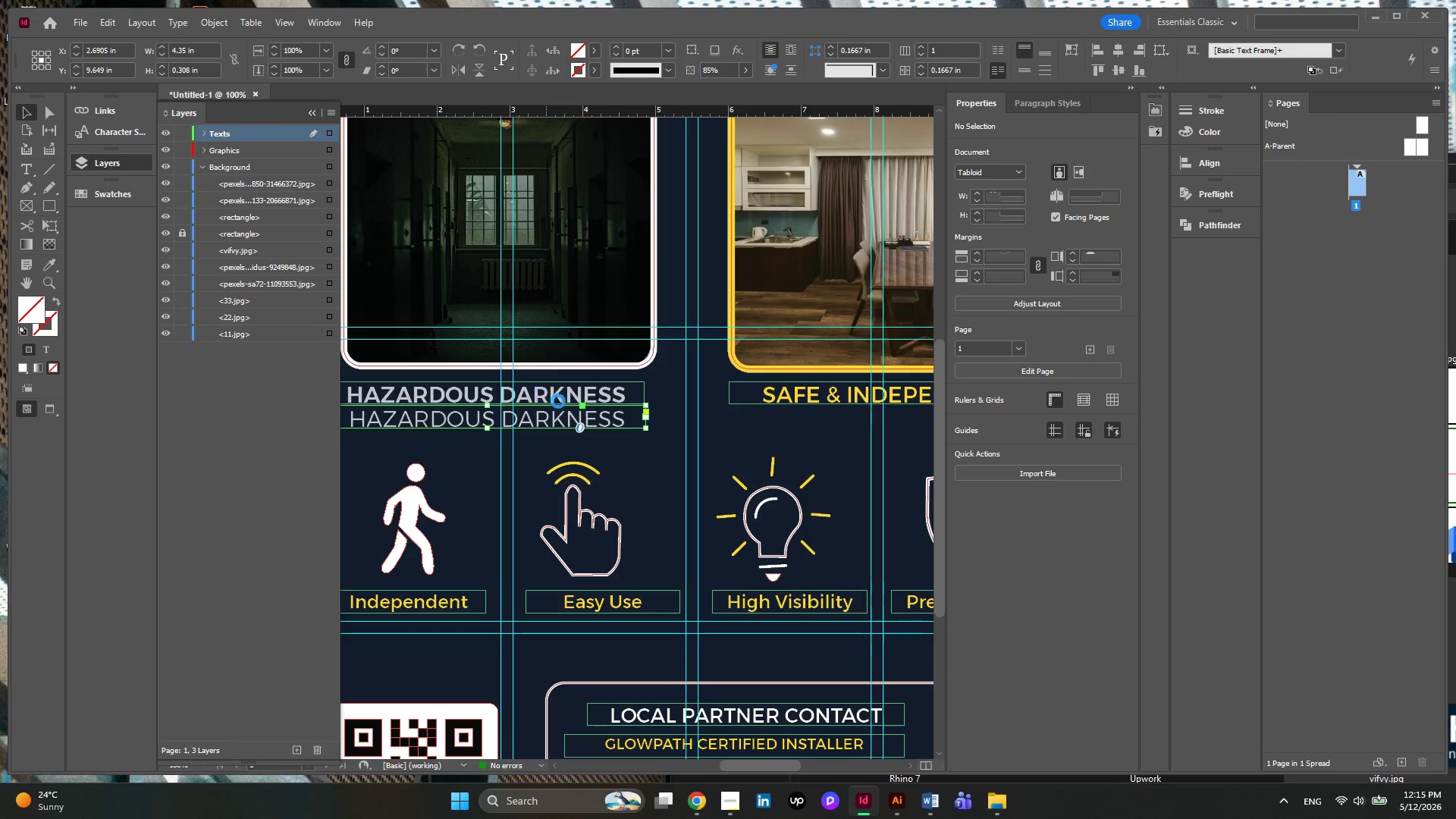 
left_click([940, 814])
 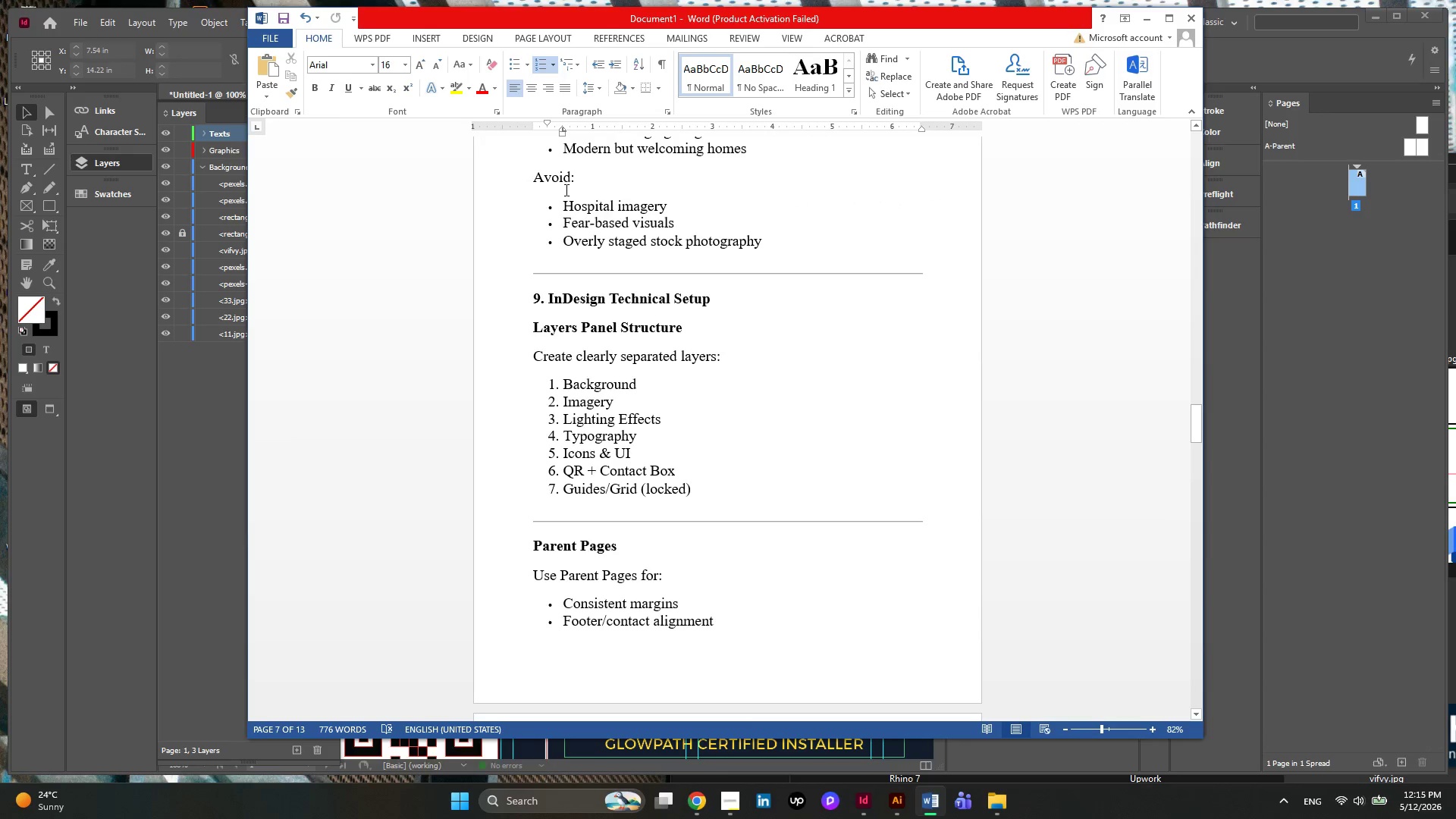 
scroll: coordinate [662, 234], scroll_direction: up, amount: 14.0
 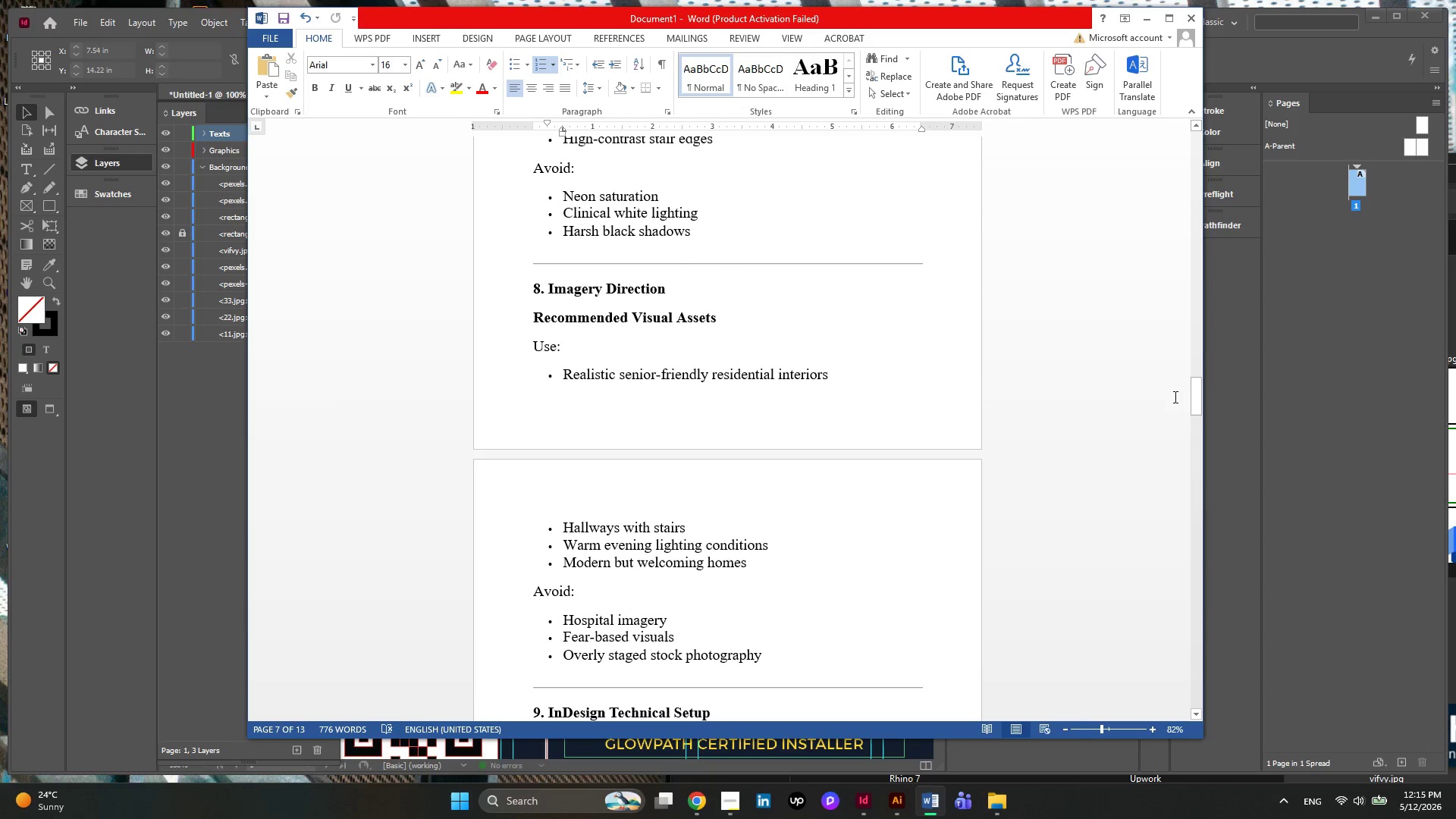 
left_click_drag(start_coordinate=[1174, 397], to_coordinate=[1167, 203])
 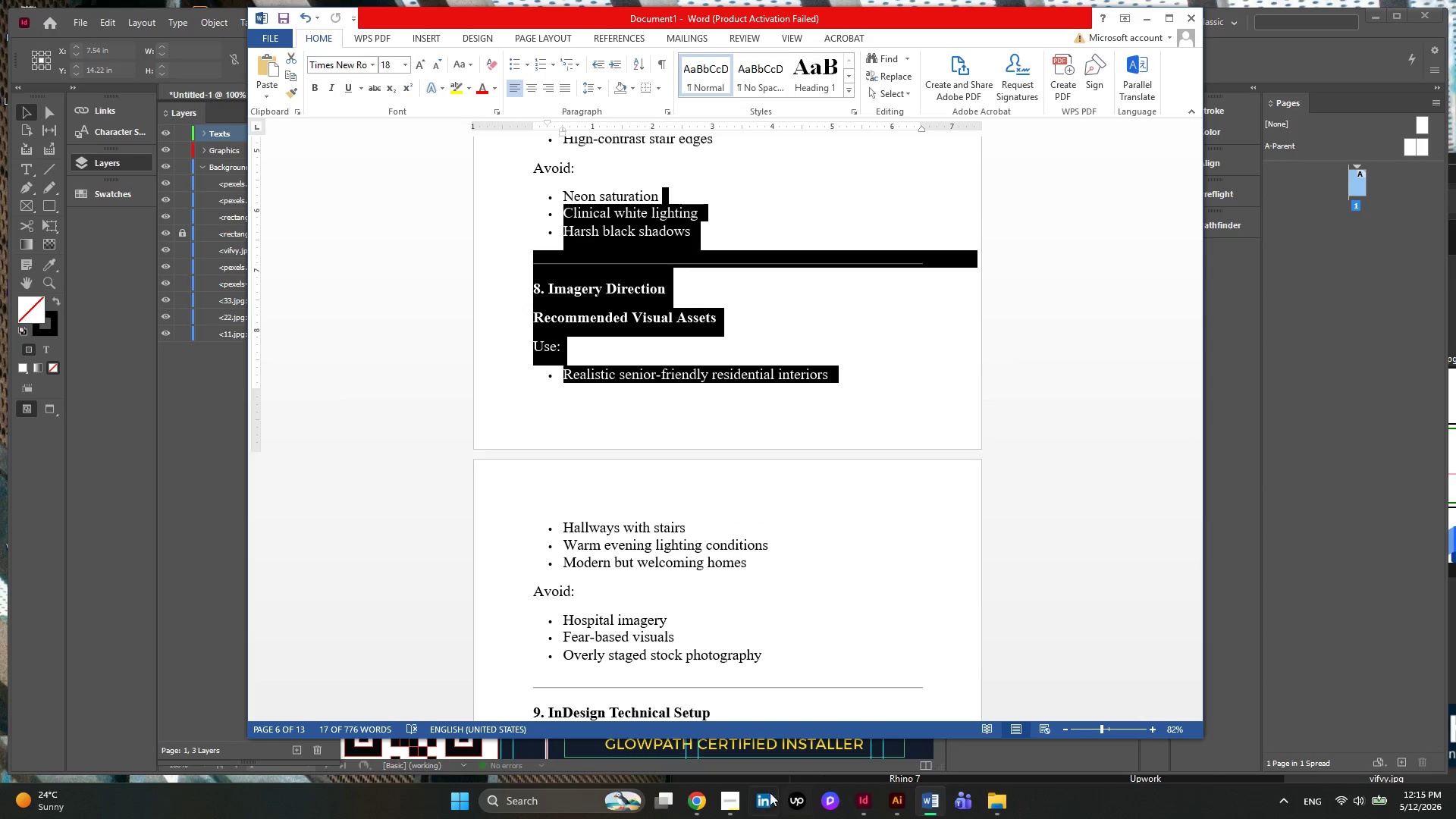 
left_click([723, 789])